 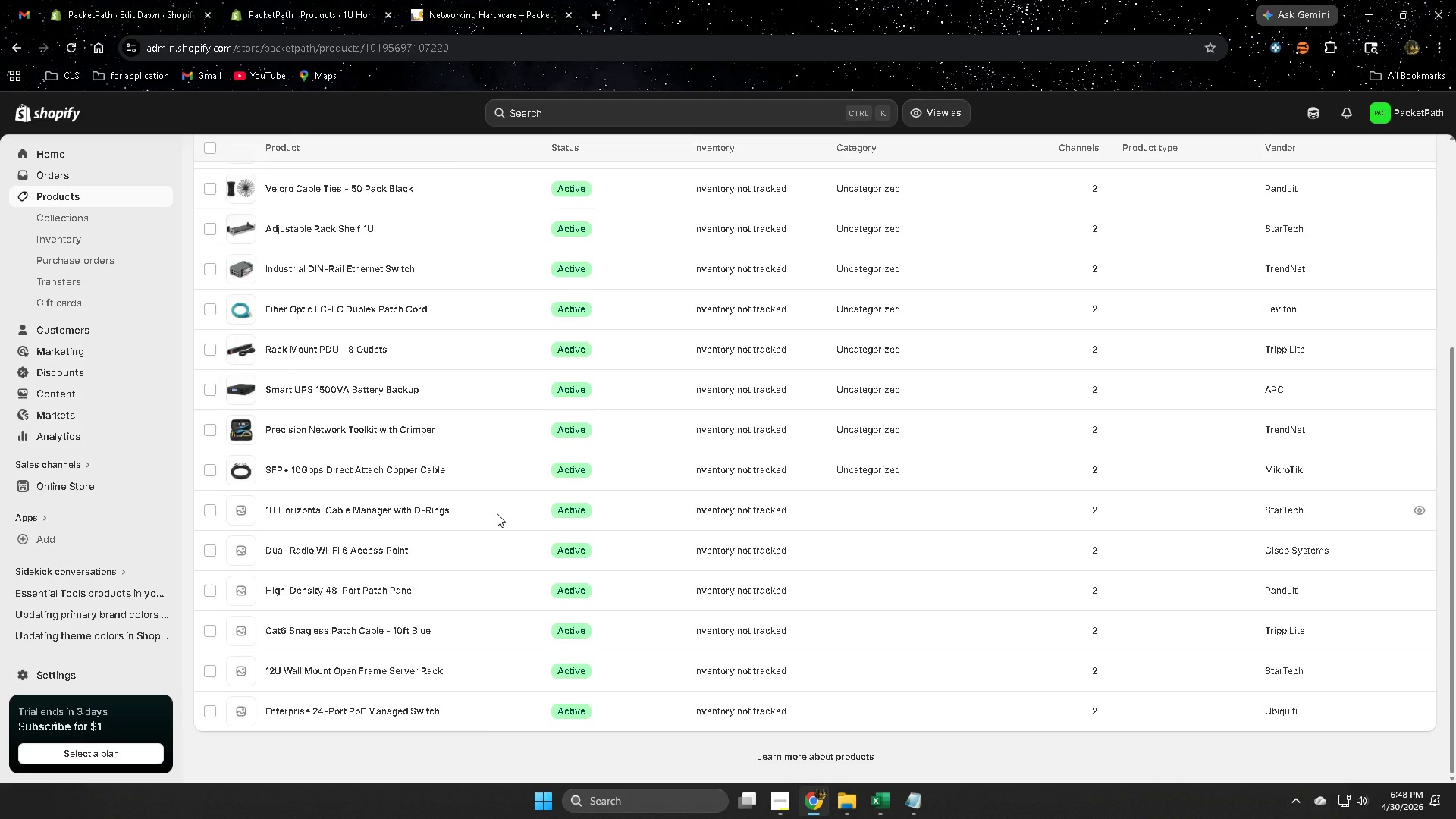 
left_click([1308, 111])
 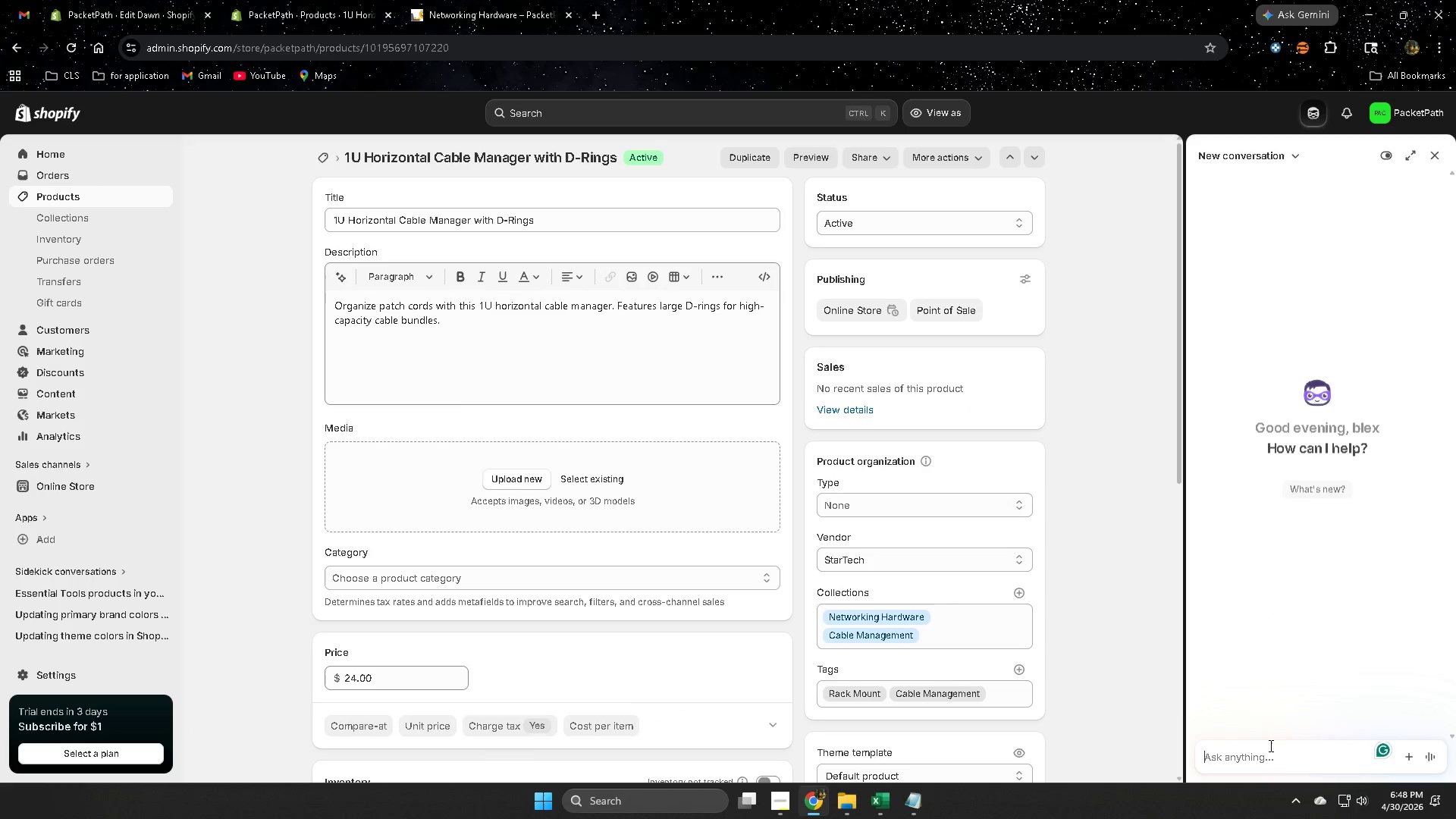 
type(next)
 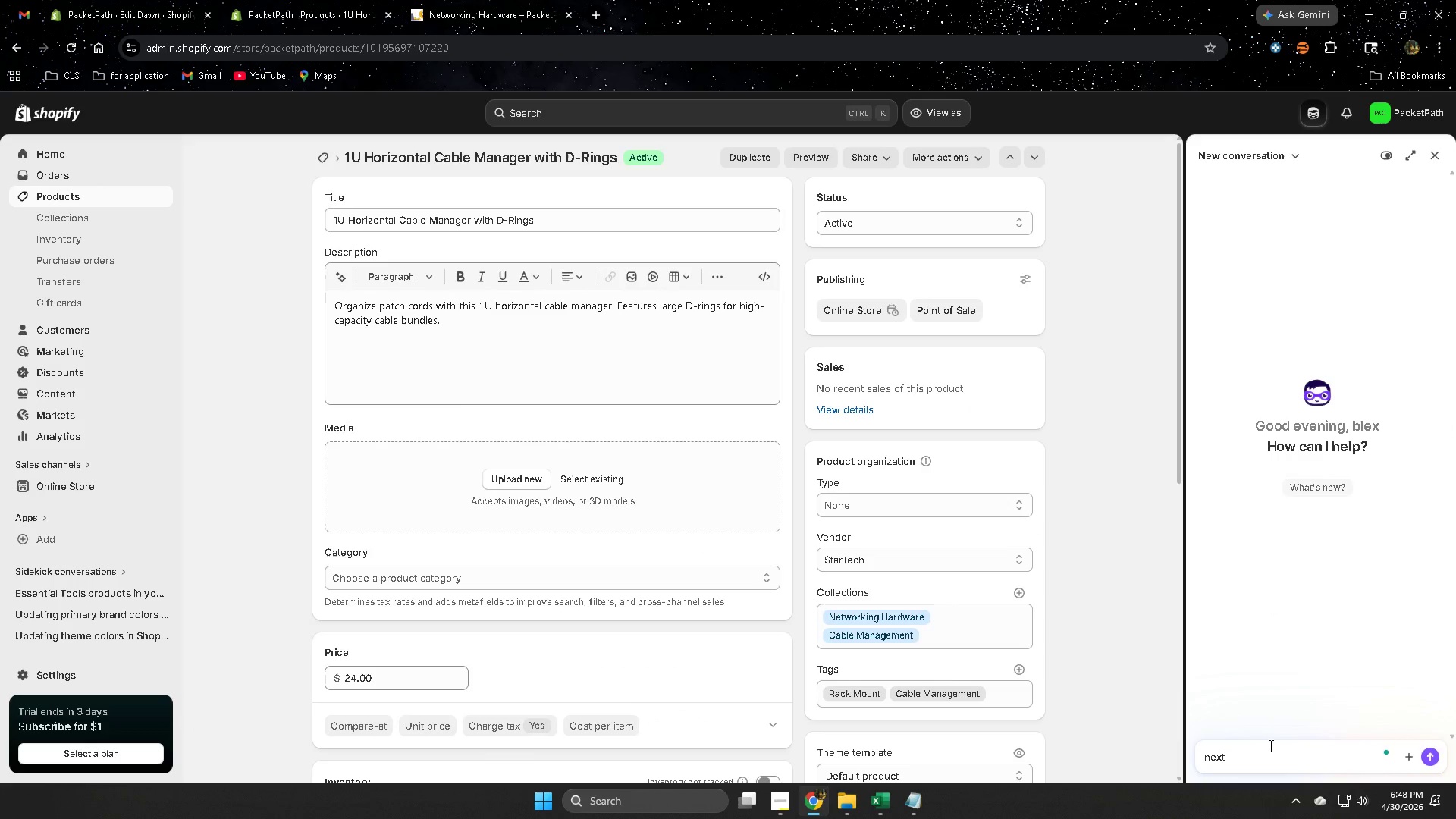 
key(Enter)
 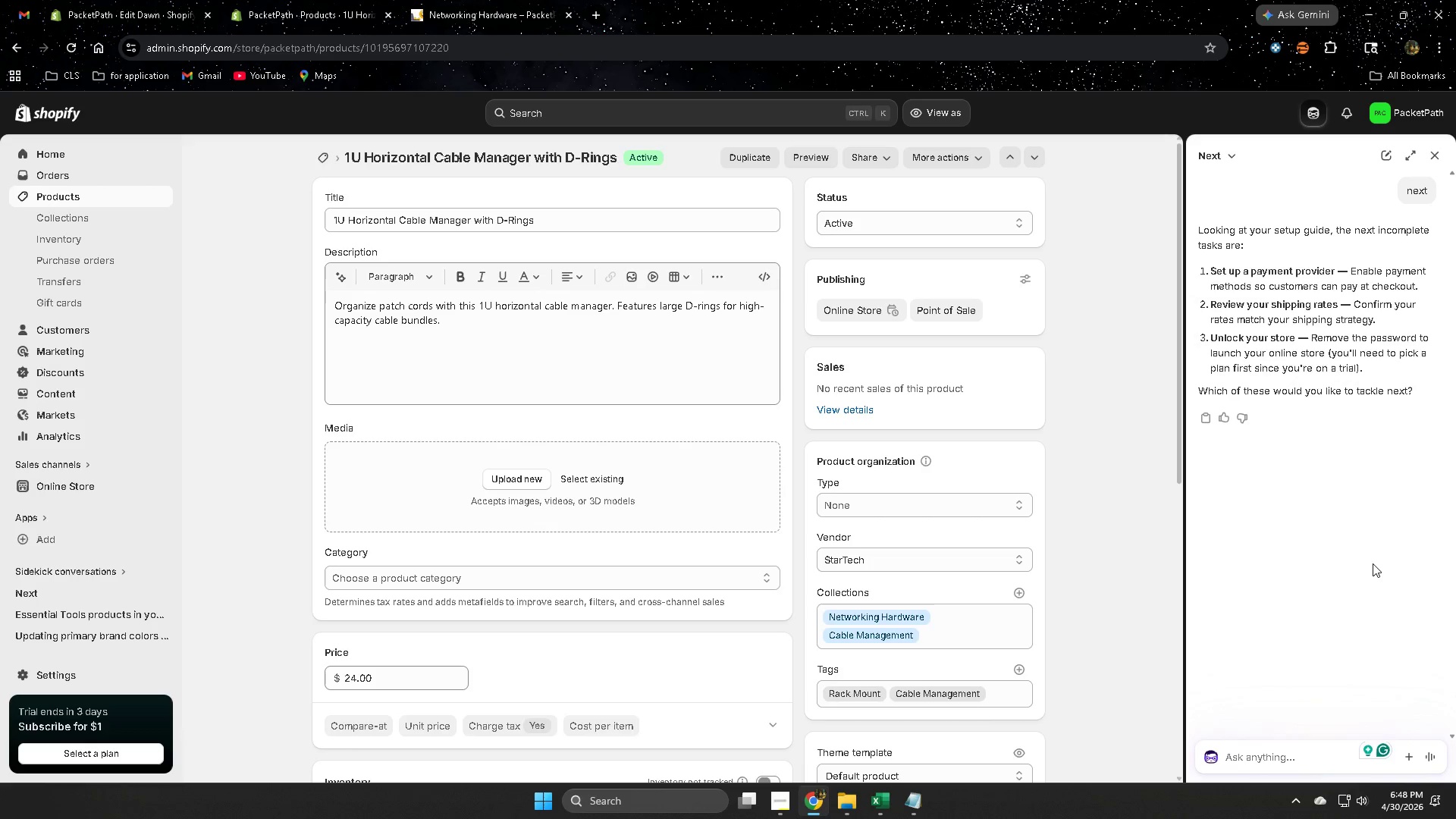 
wait(13.47)
 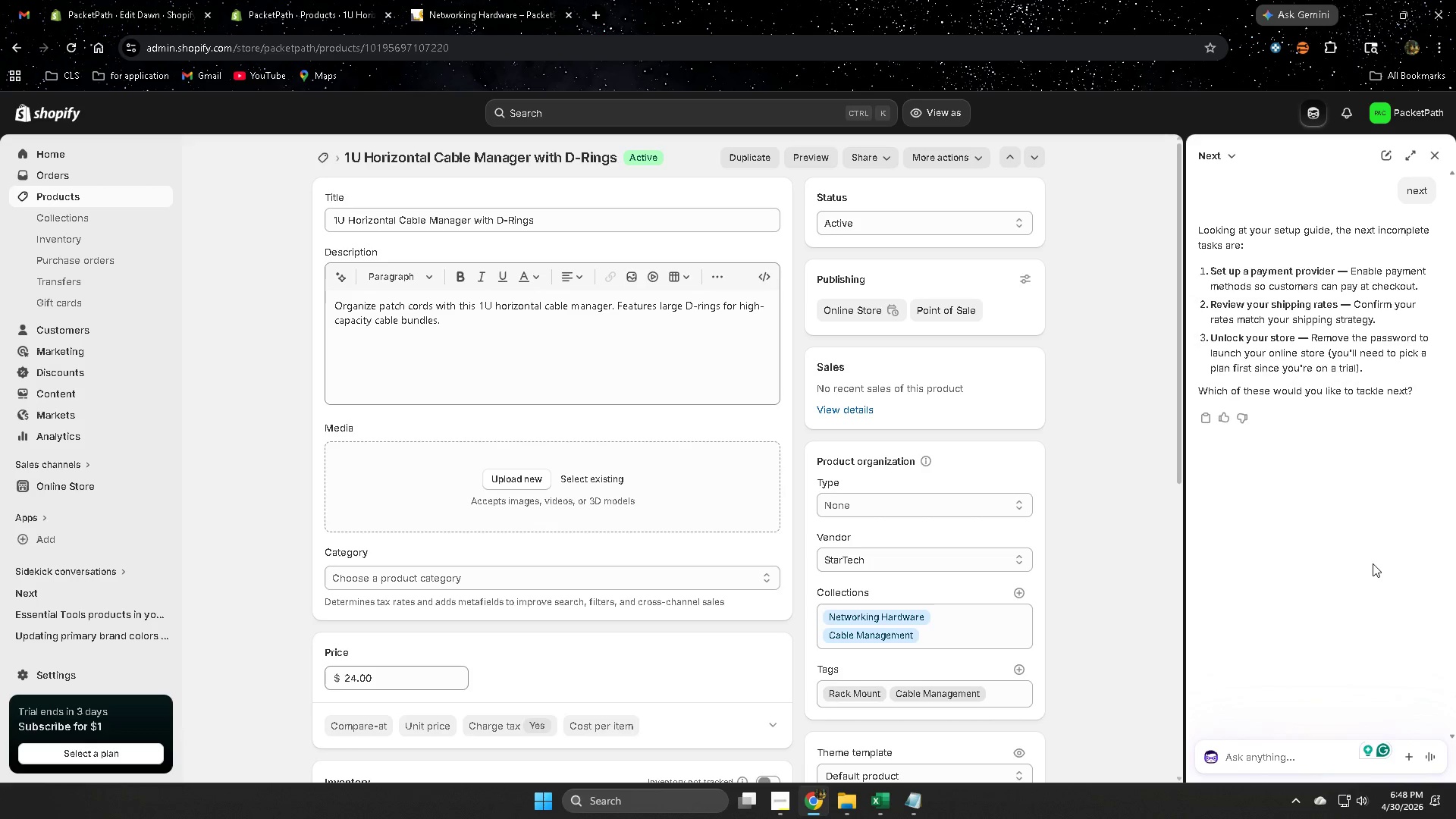 
left_click([1438, 160])
 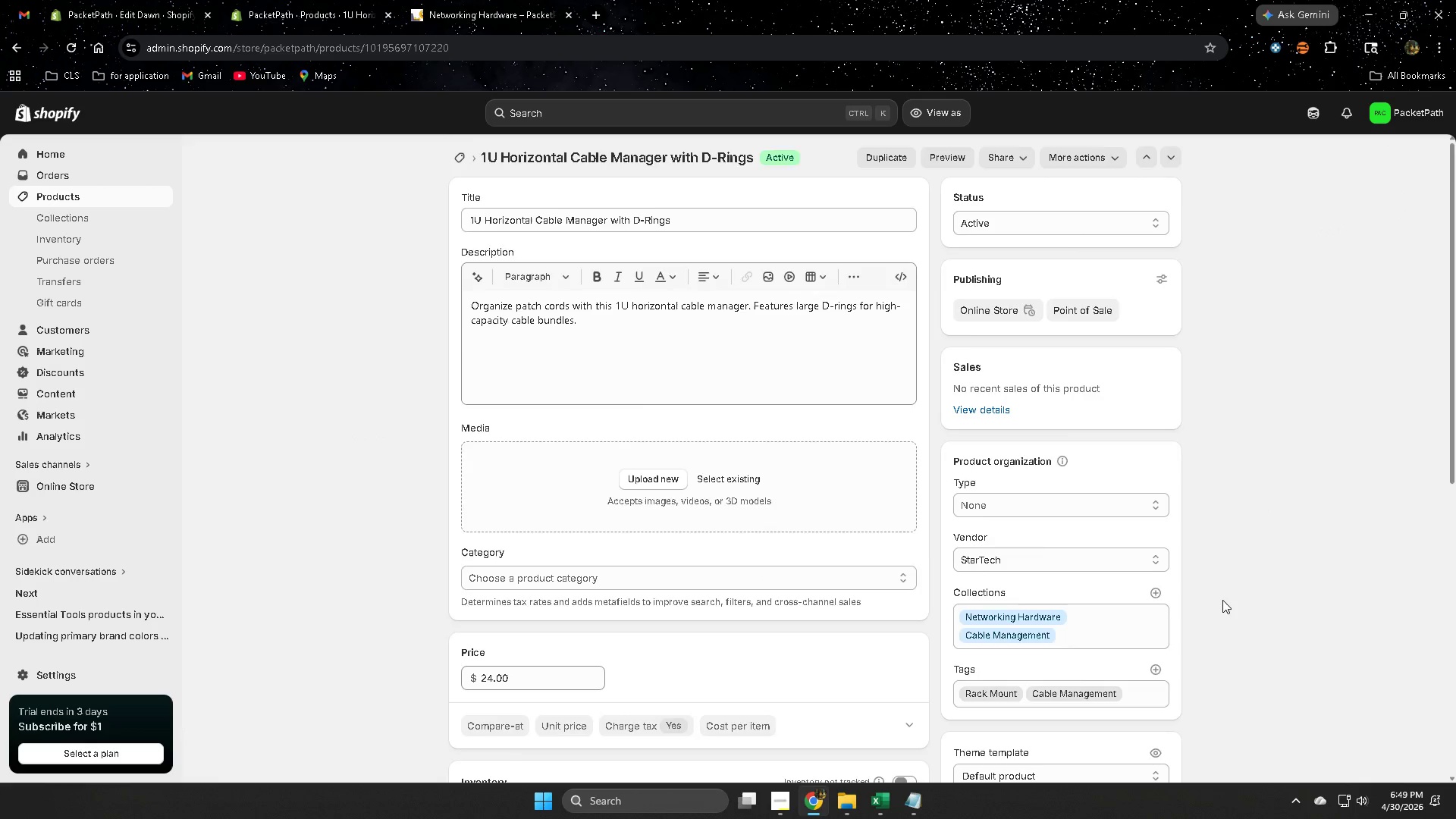 
scroll: coordinate [1222, 600], scroll_direction: down, amount: 1.0
 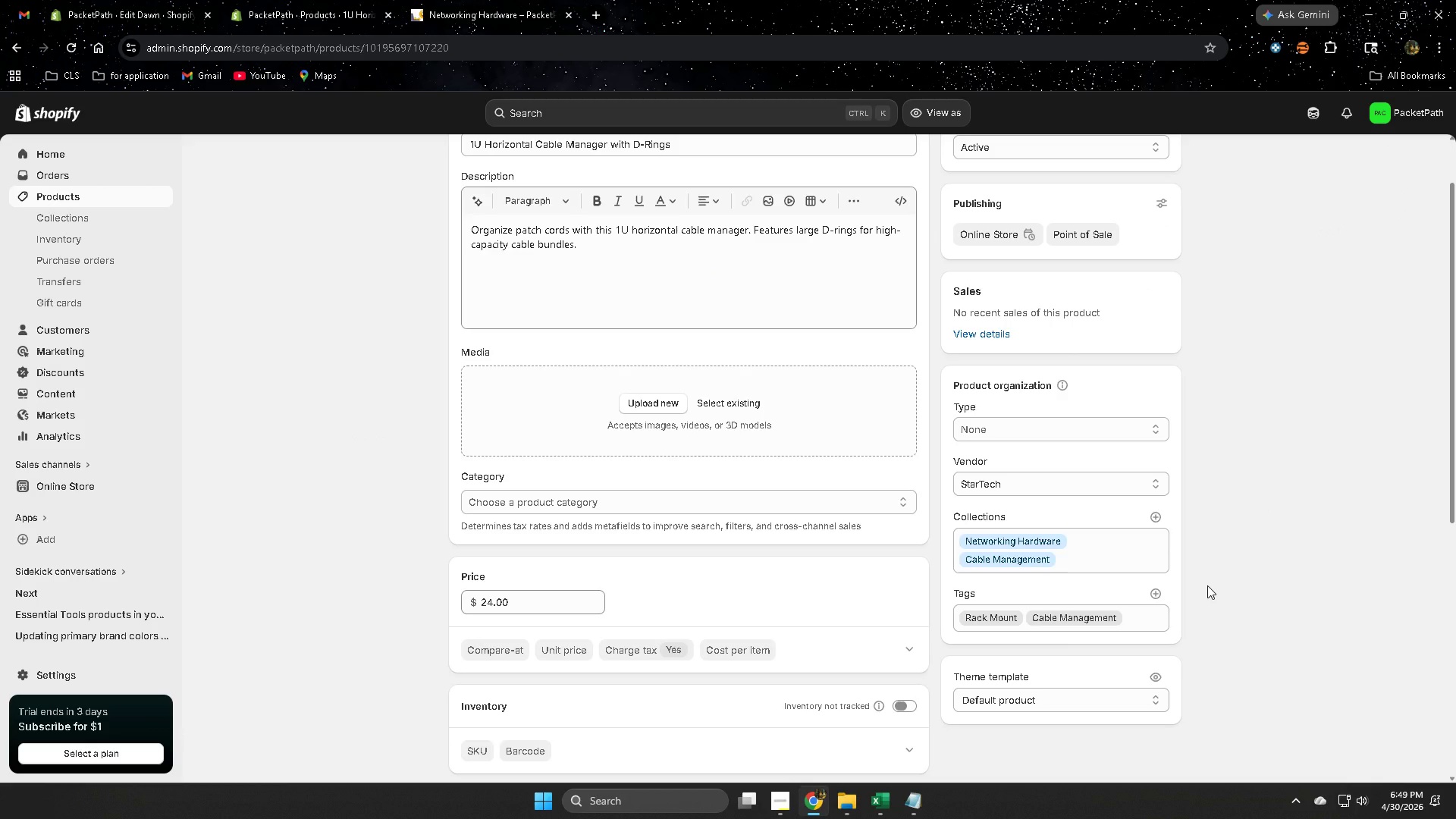 
scroll: coordinate [485, 459], scroll_direction: up, amount: 2.0
 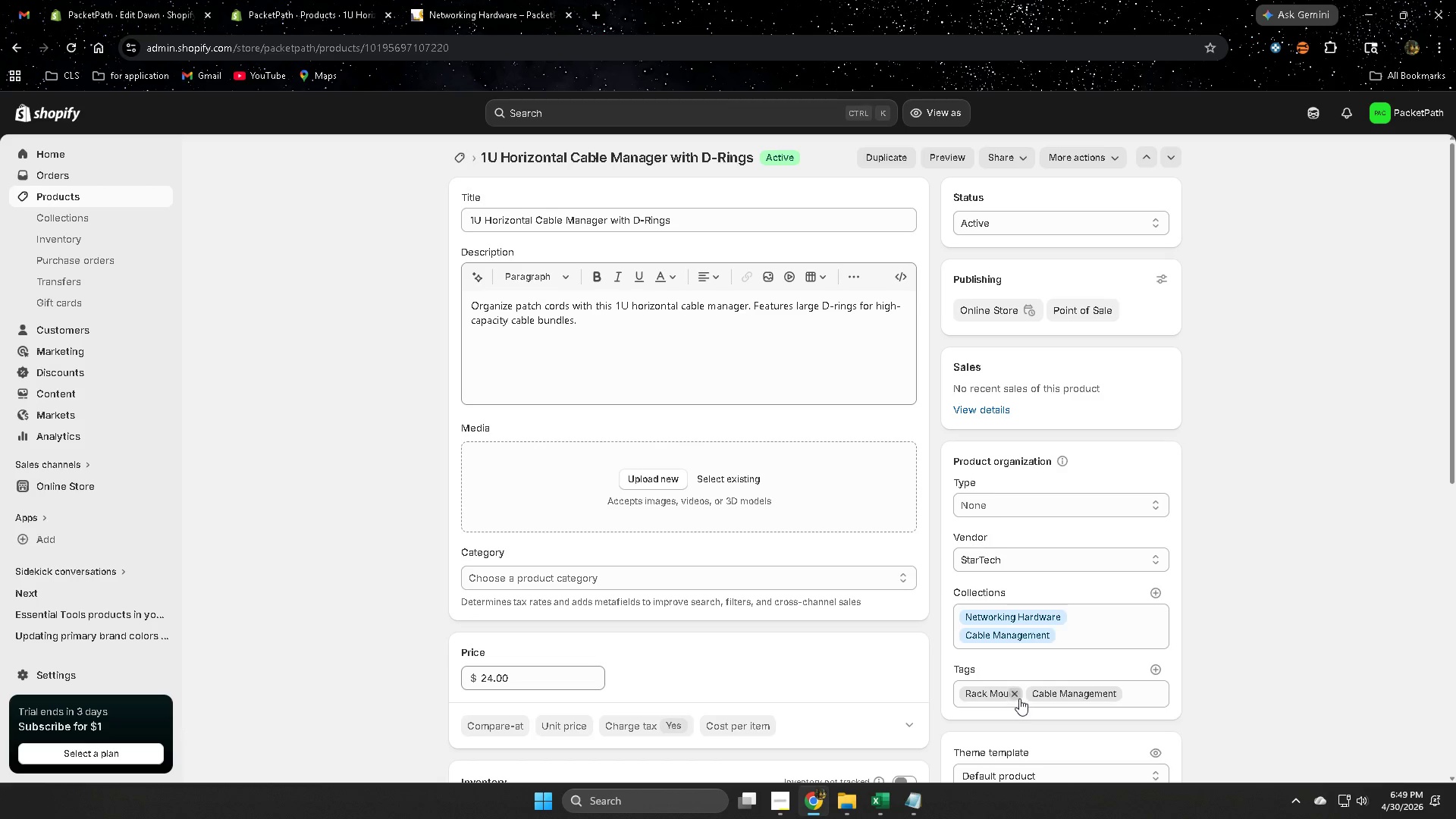 
wait(5.09)
 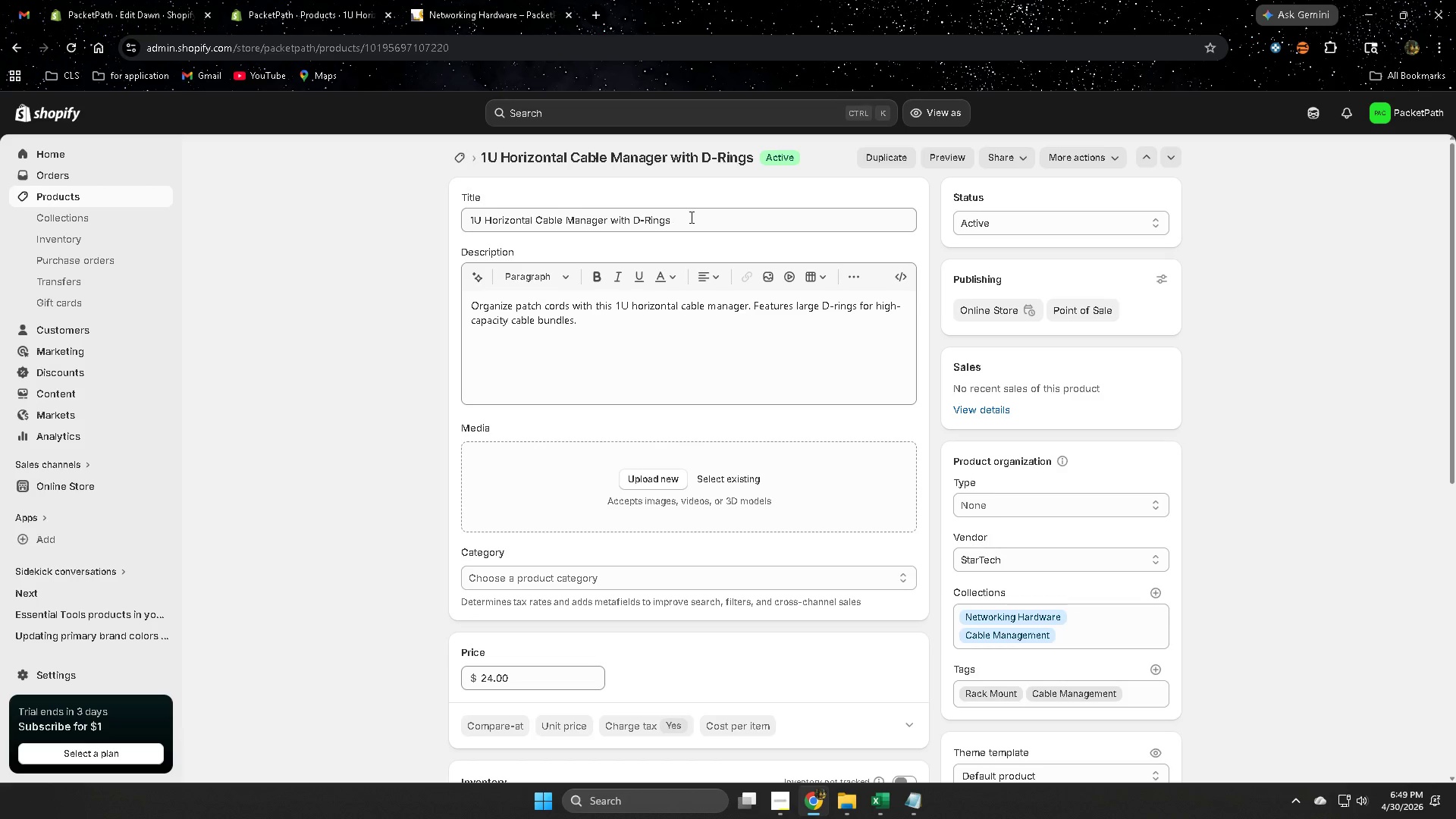 
left_click([1017, 698])
 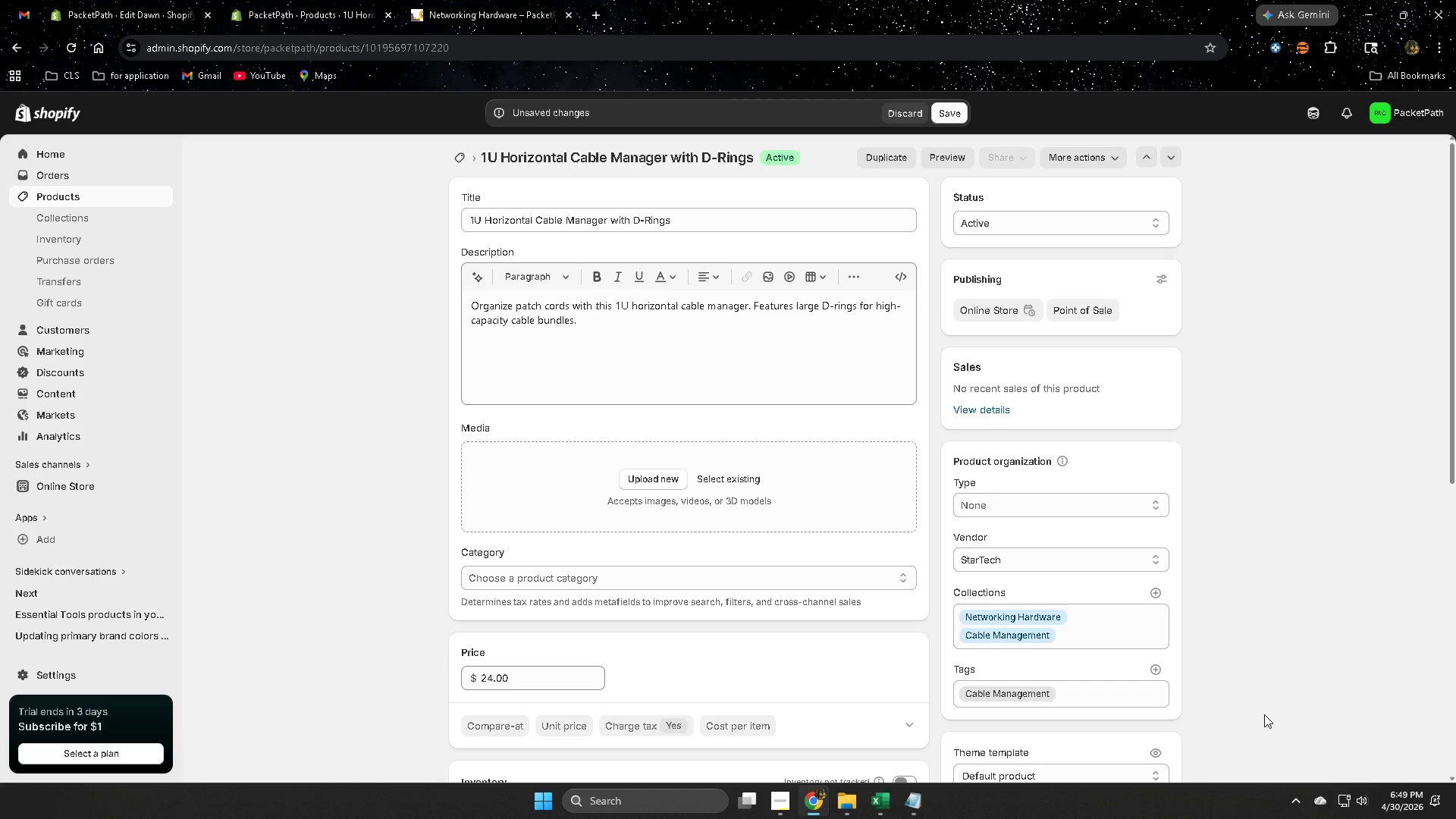 
left_click([1274, 708])
 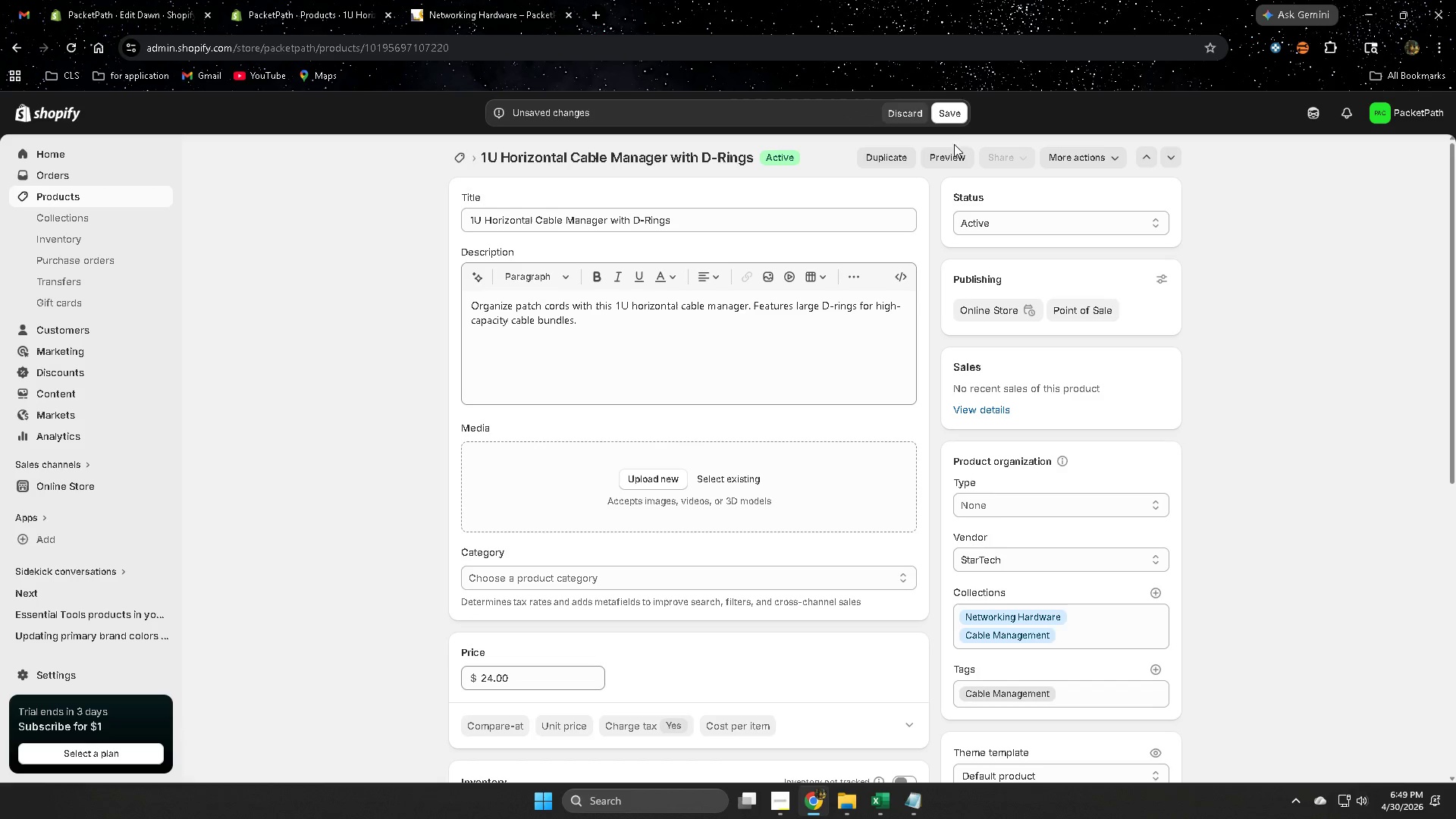 
left_click([952, 117])
 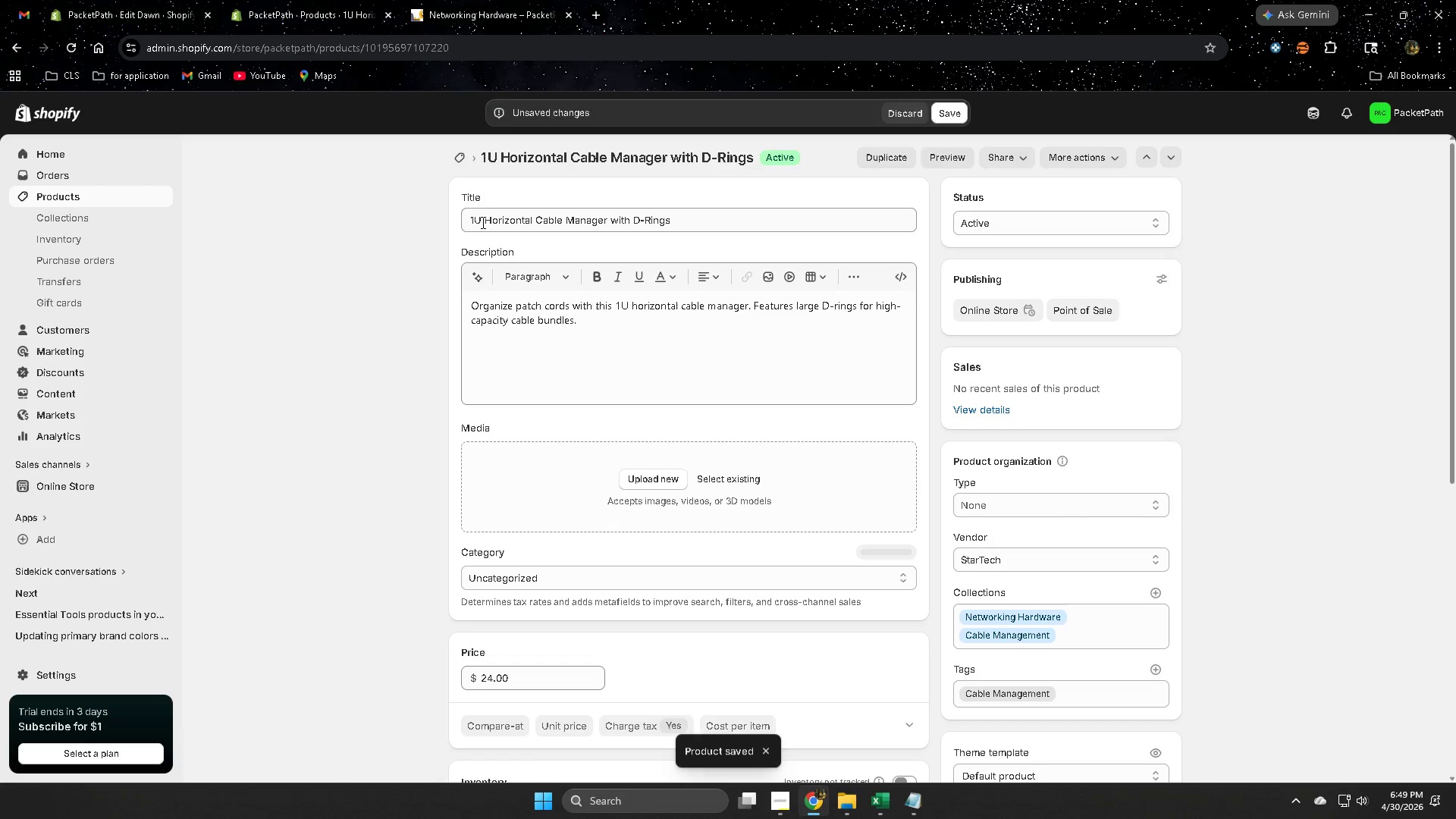 
double_click([482, 220])
 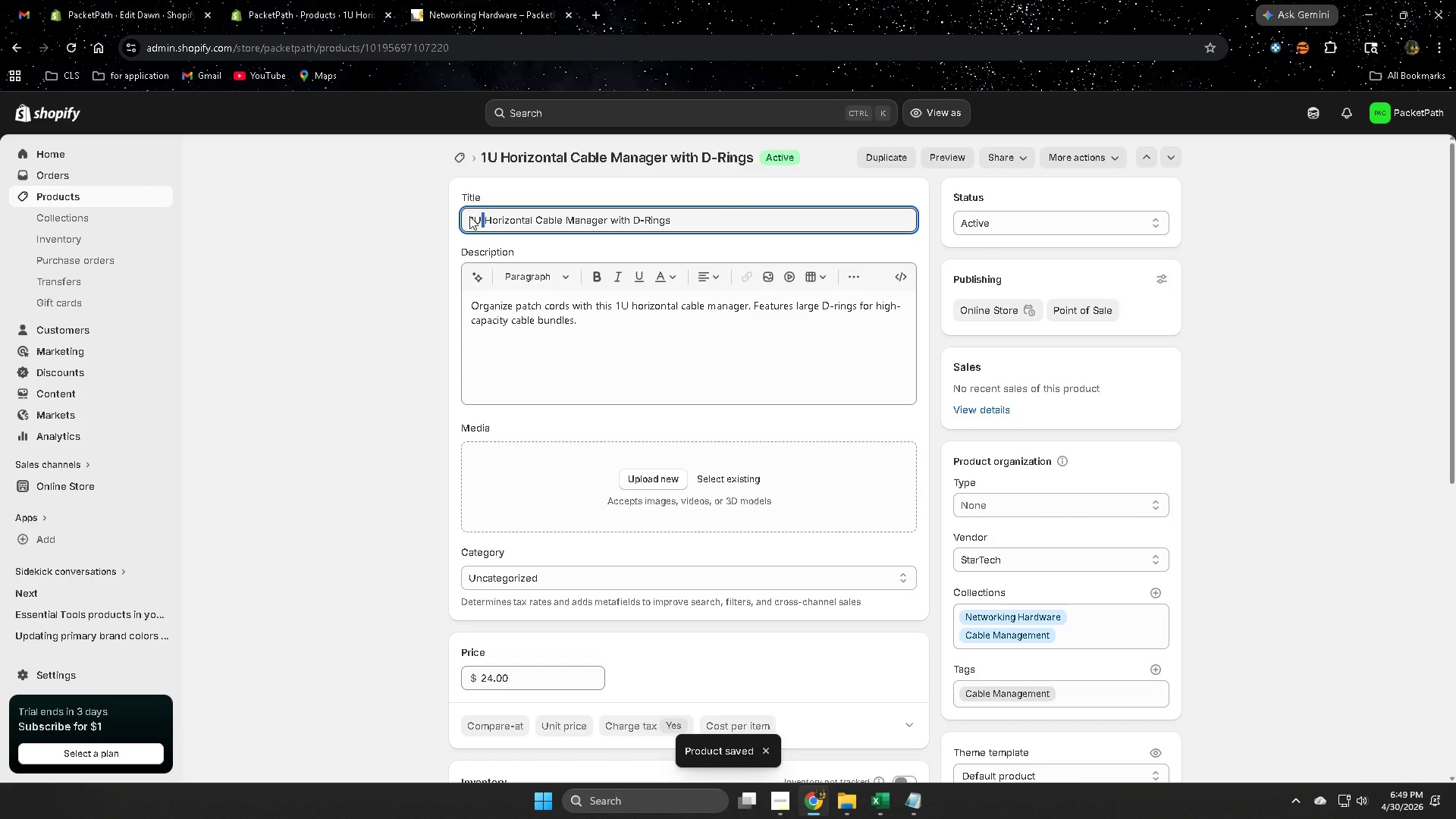 
triple_click([469, 216])
 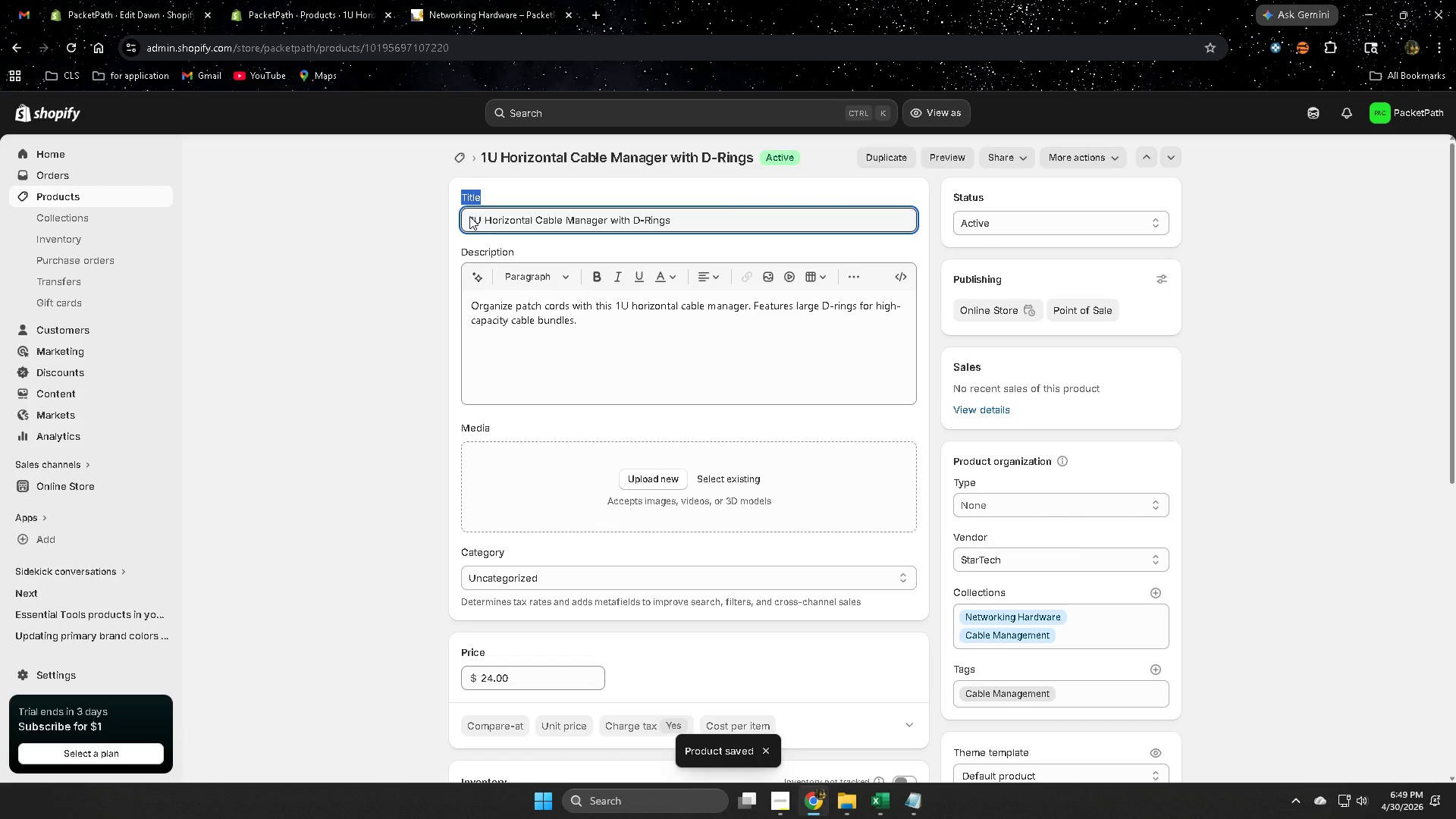 
left_click_drag(start_coordinate=[469, 216], to_coordinate=[672, 230])
 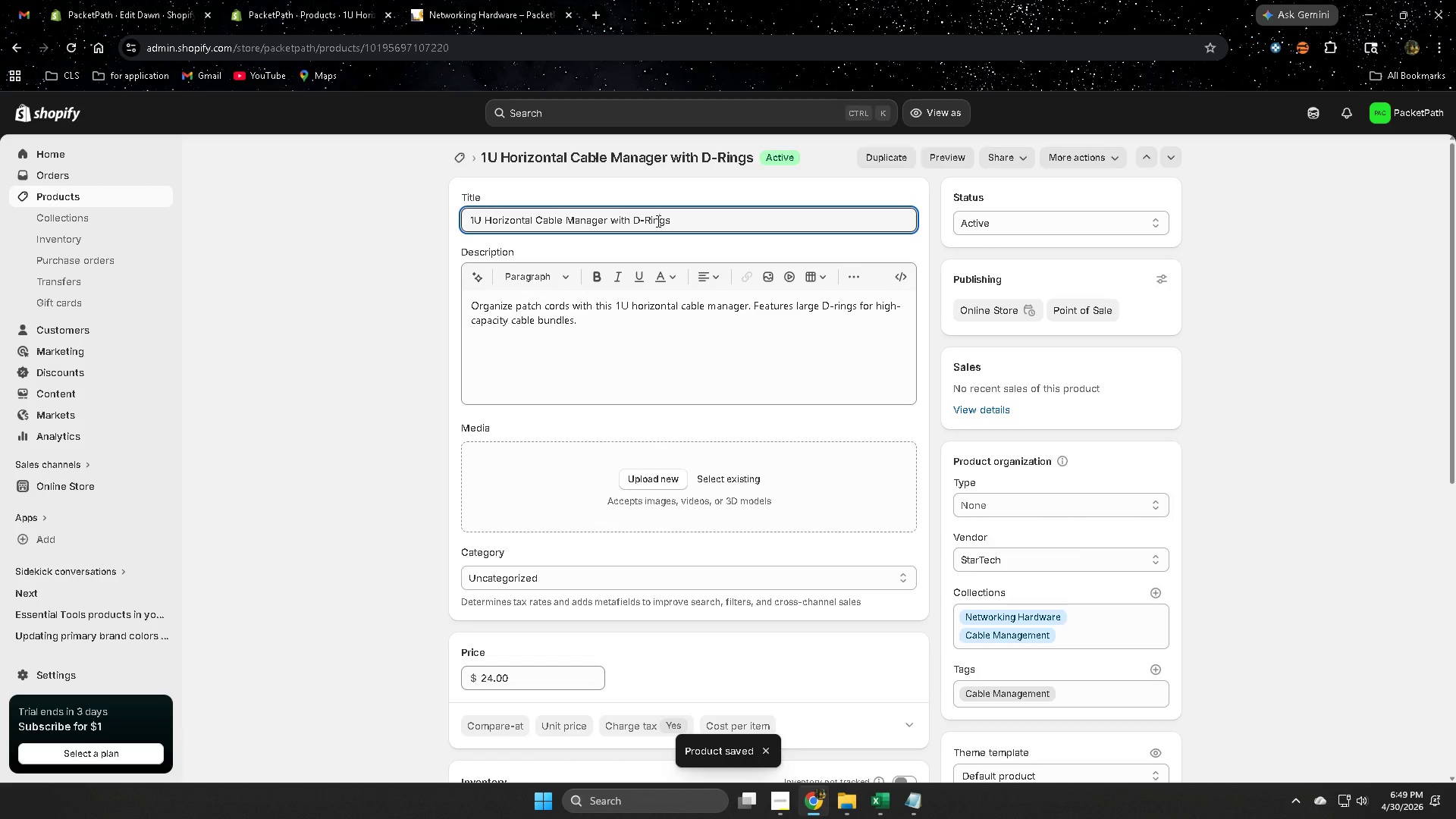 
left_click([657, 221])
 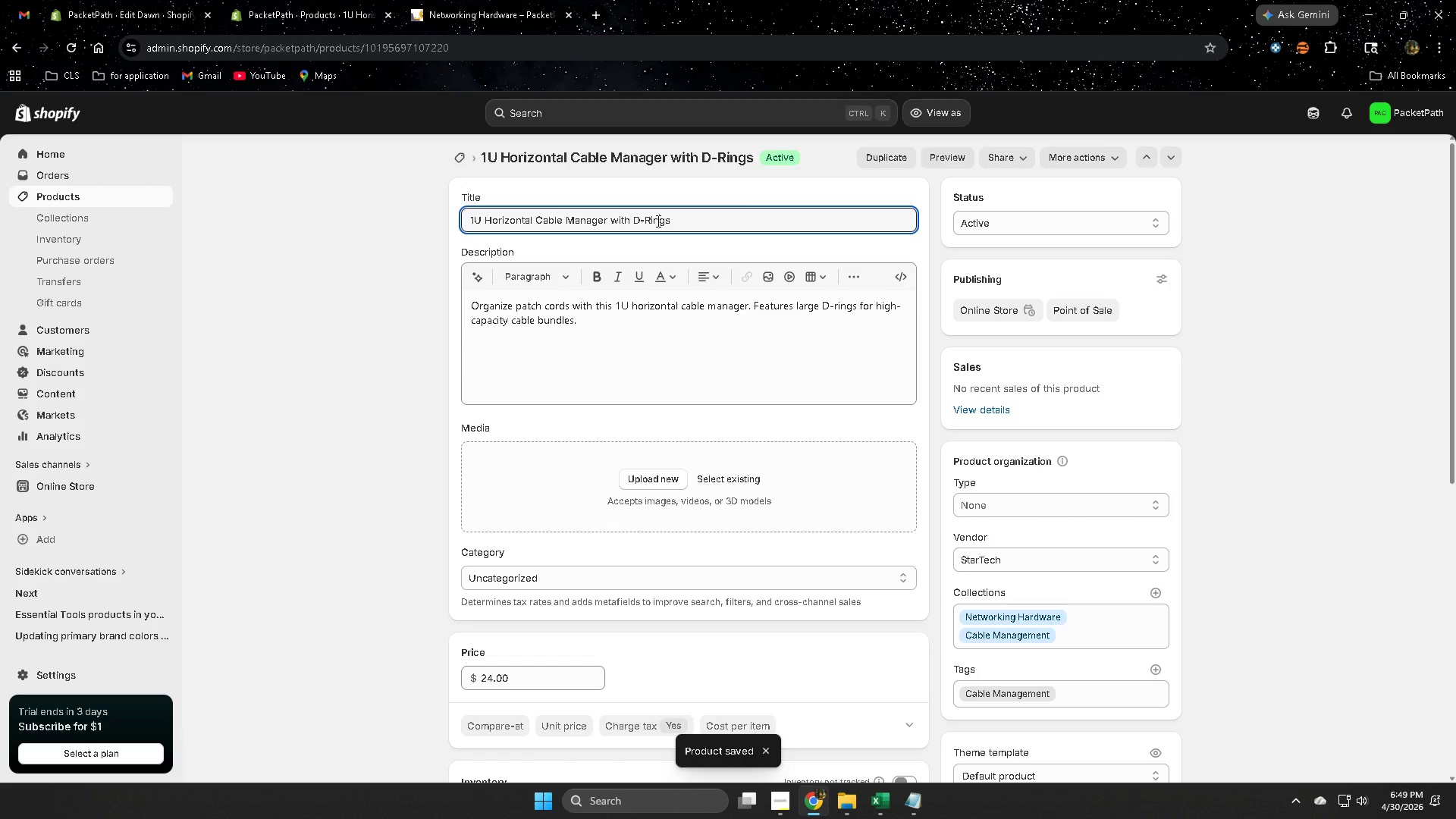 
left_click_drag(start_coordinate=[657, 221], to_coordinate=[465, 218])
 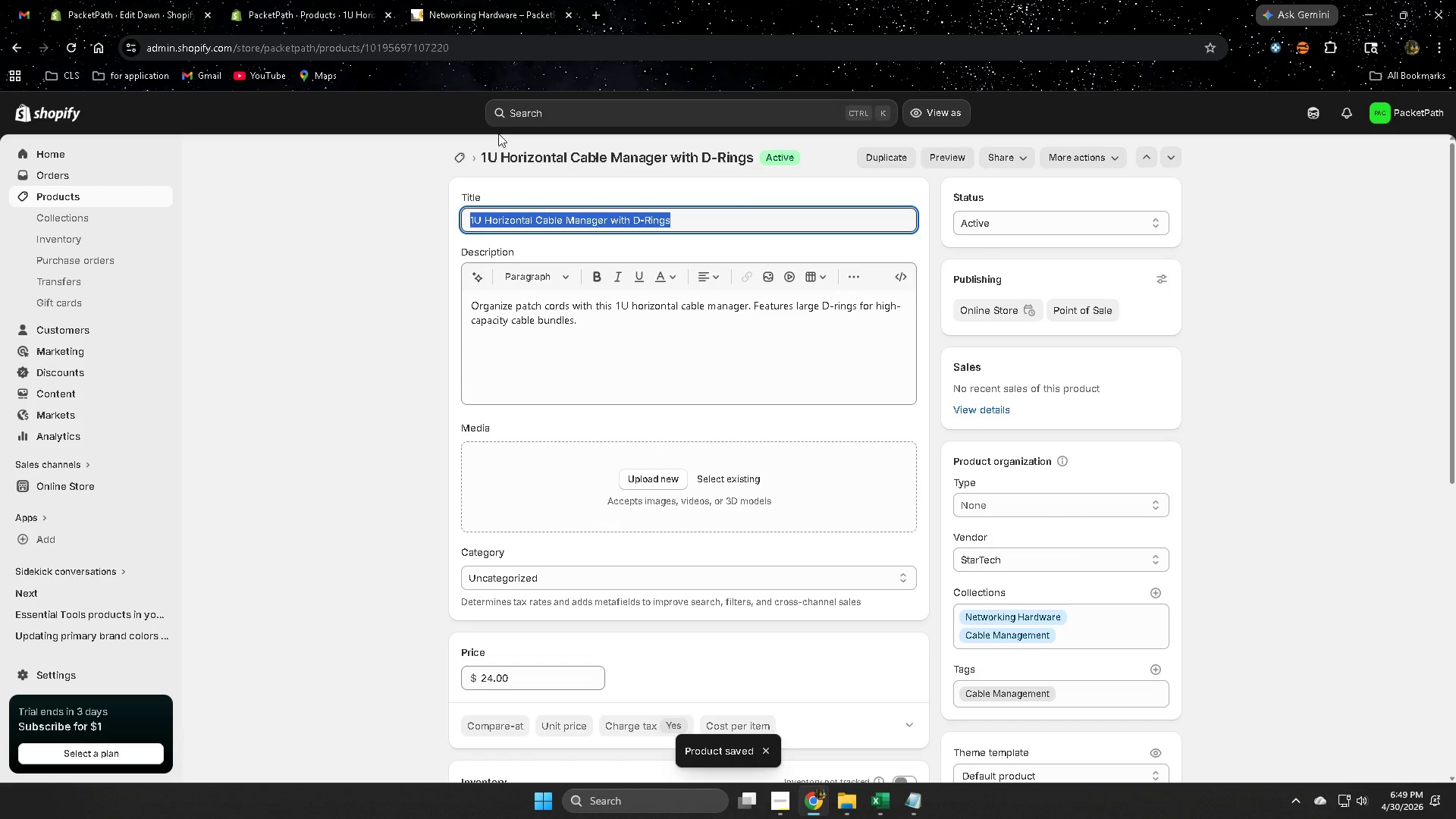 
key(Control+ControlLeft)
 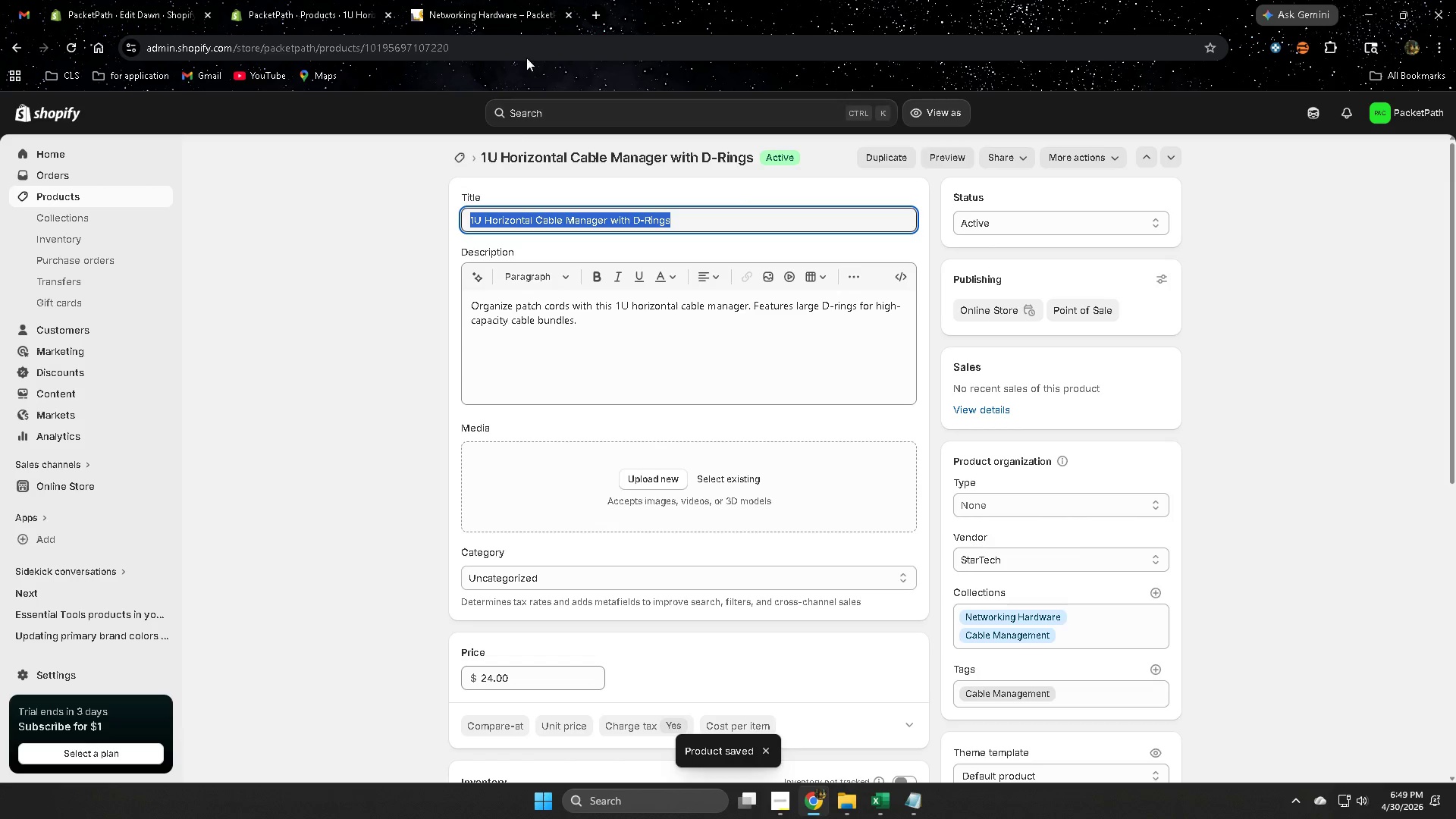 
key(Control+C)
 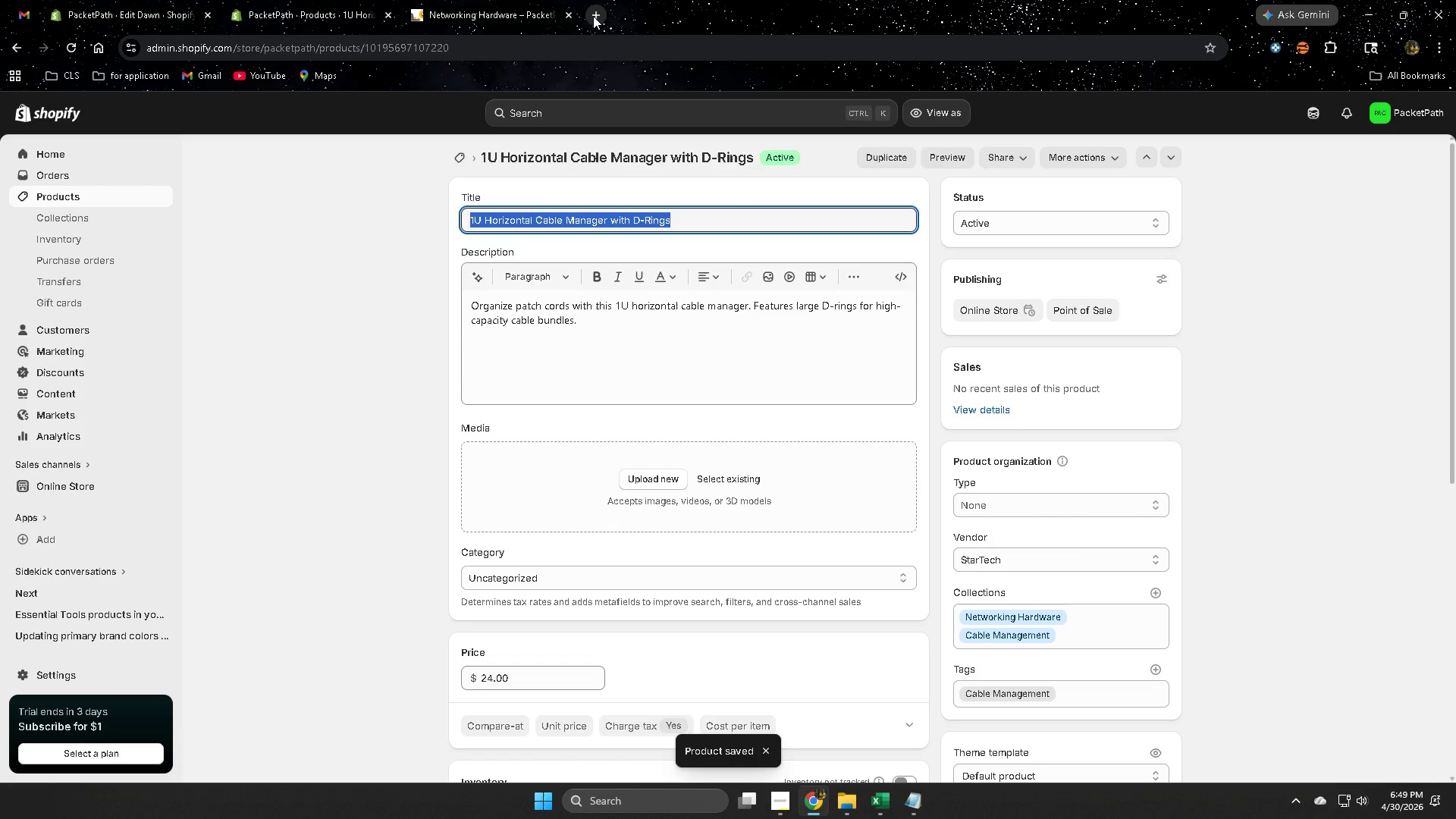 
left_click([595, 13])
 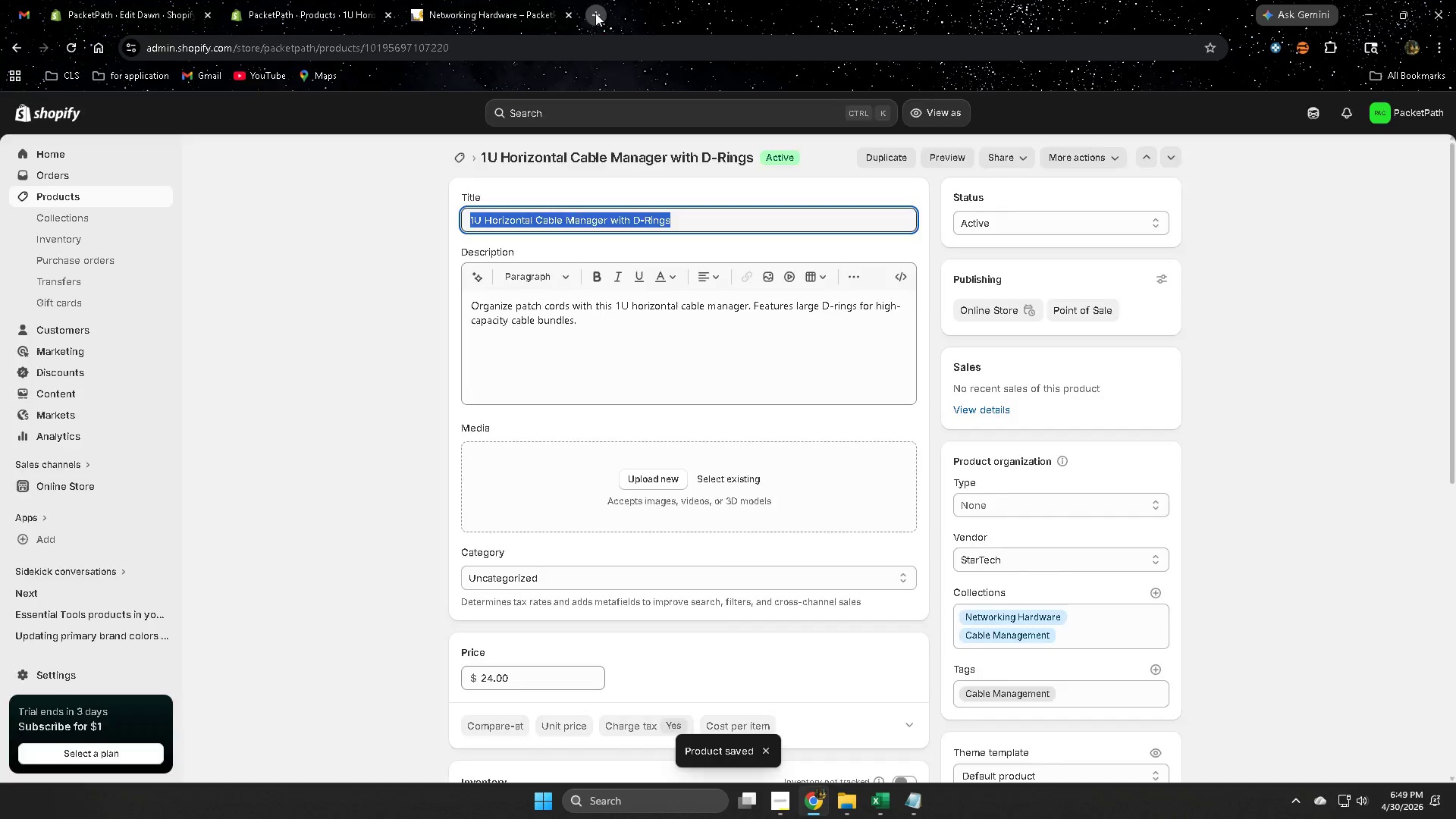 
key(Control+V)
 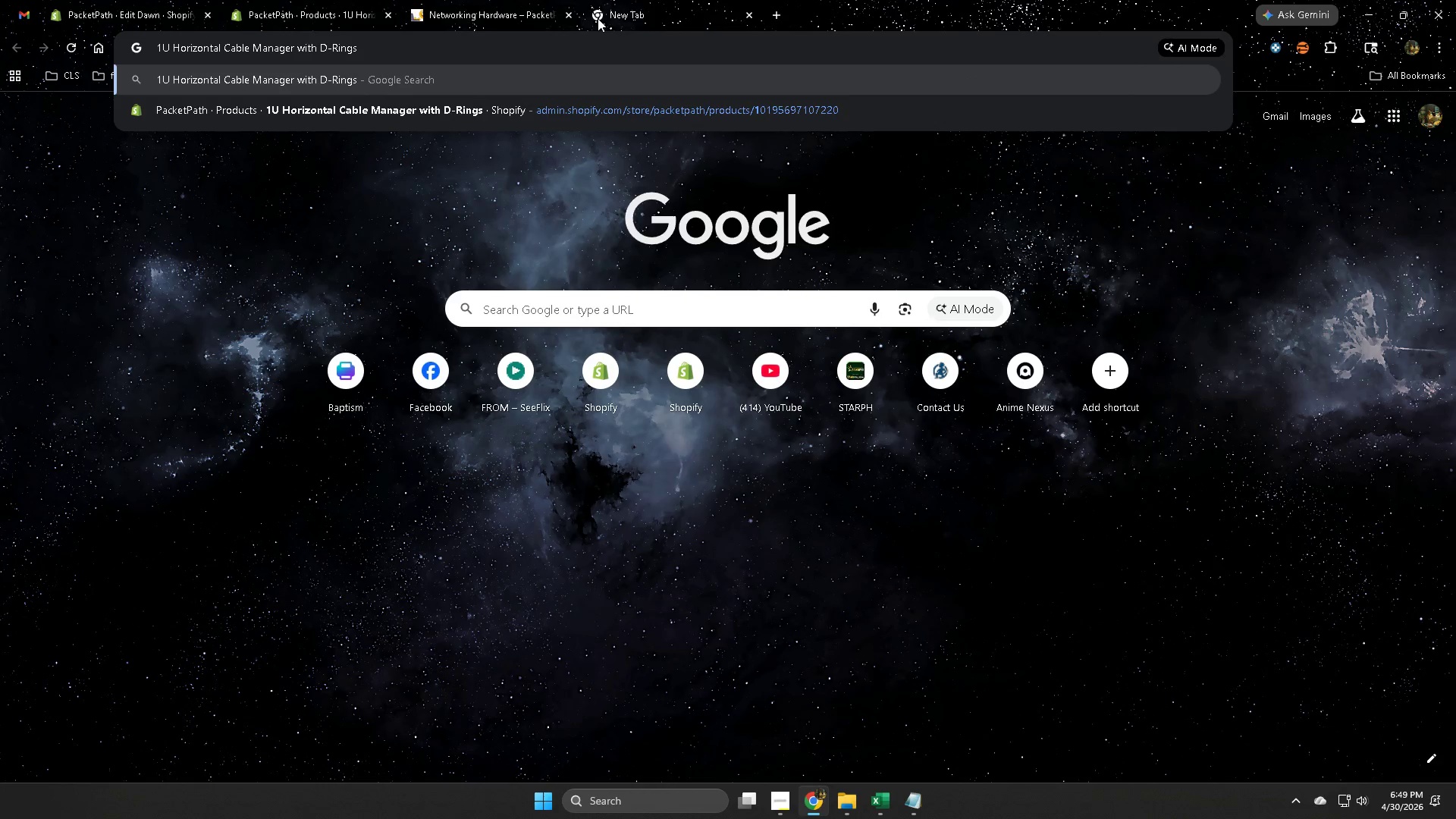 
key(Enter)
 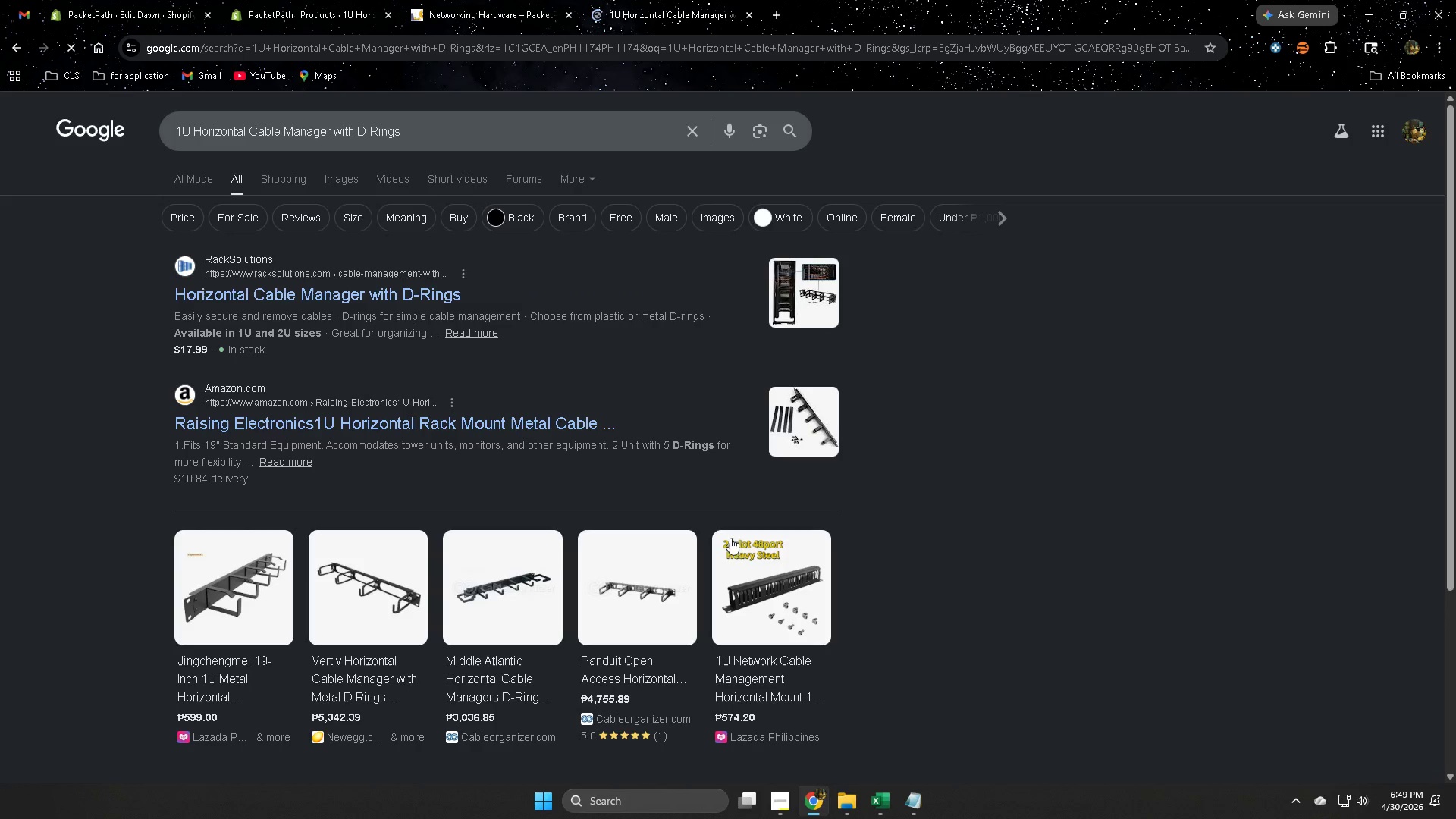 
mouse_move([730, 548])
 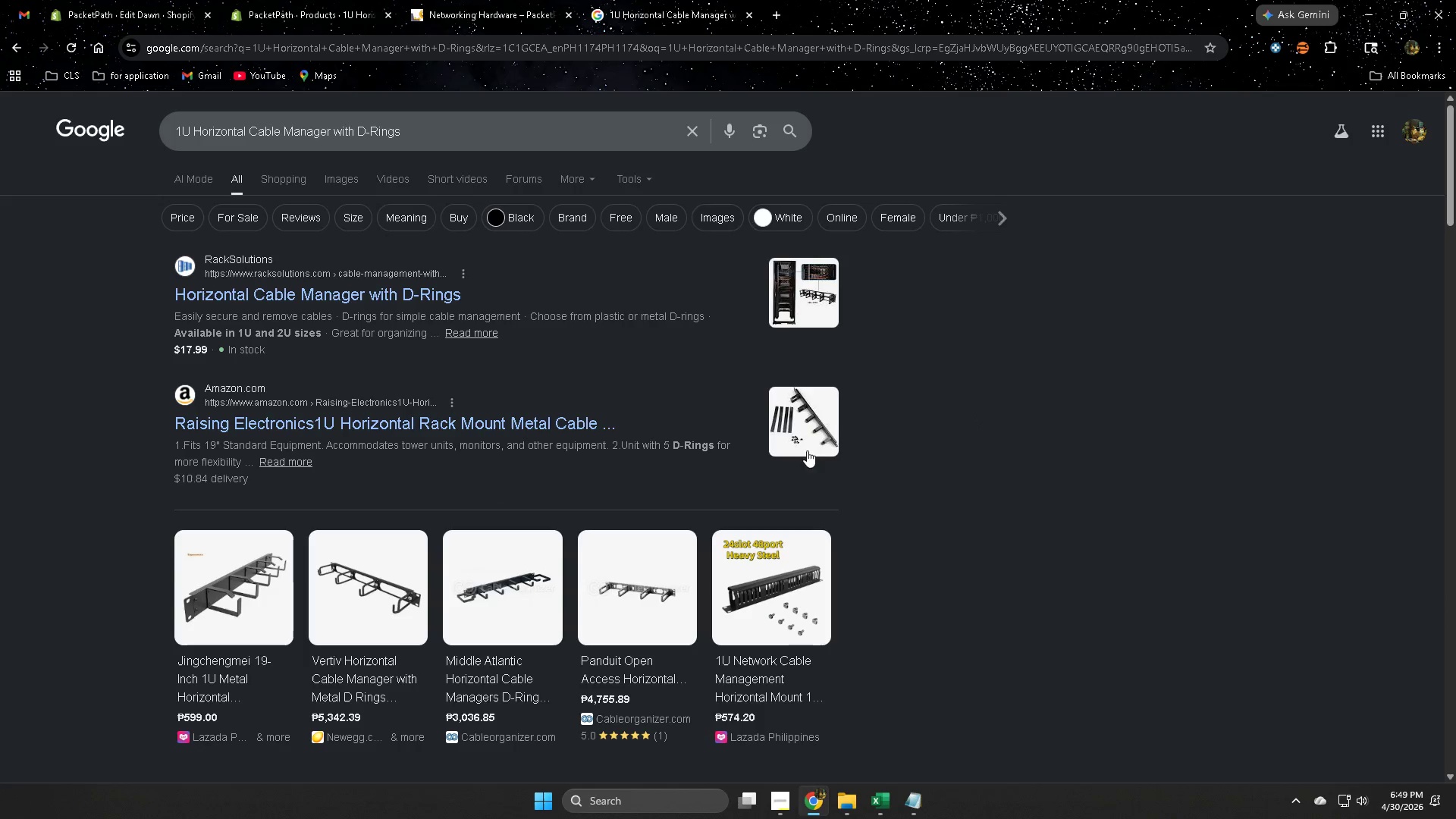 
left_click([670, 0])
 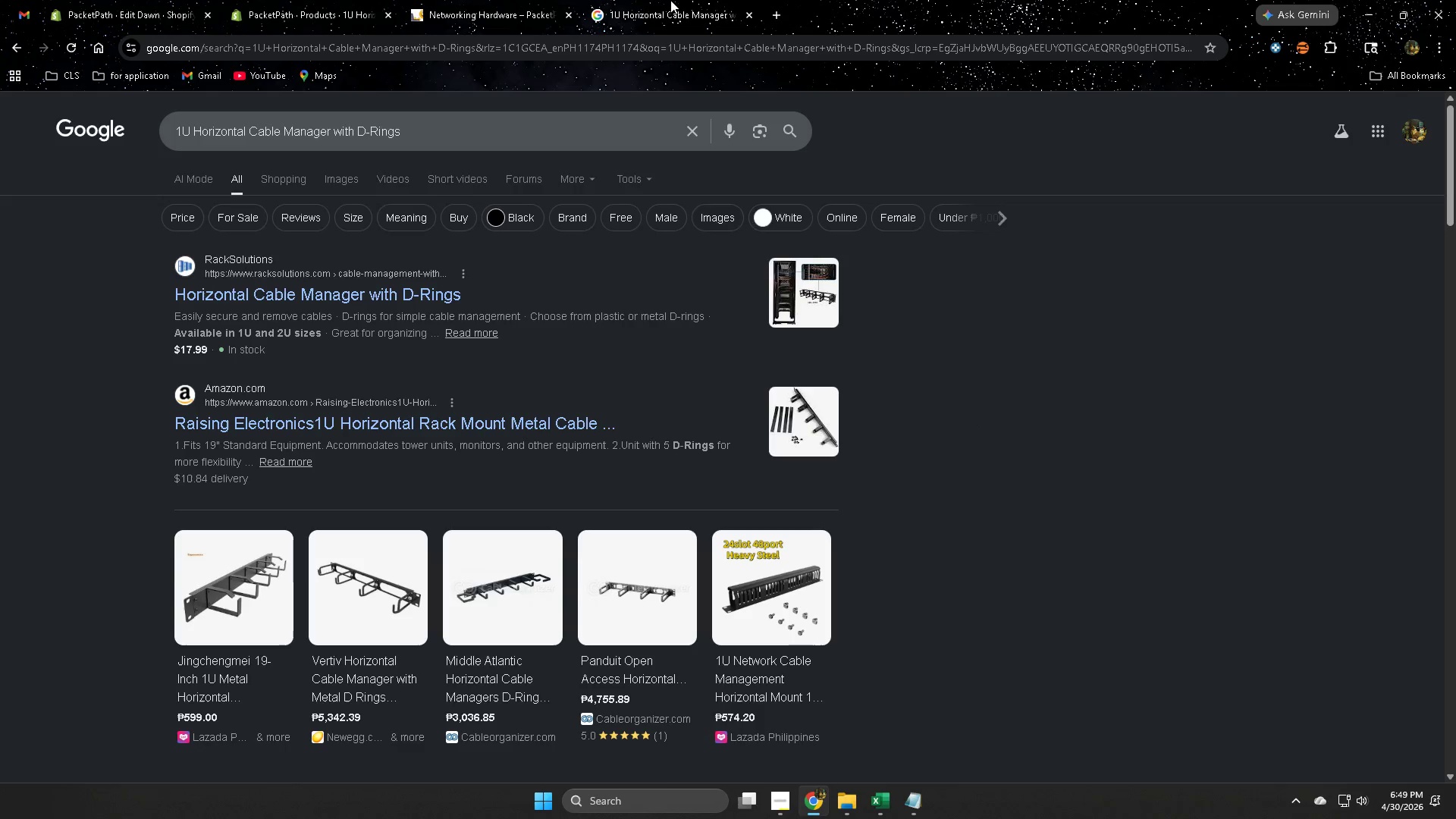 
key(Control+W)
 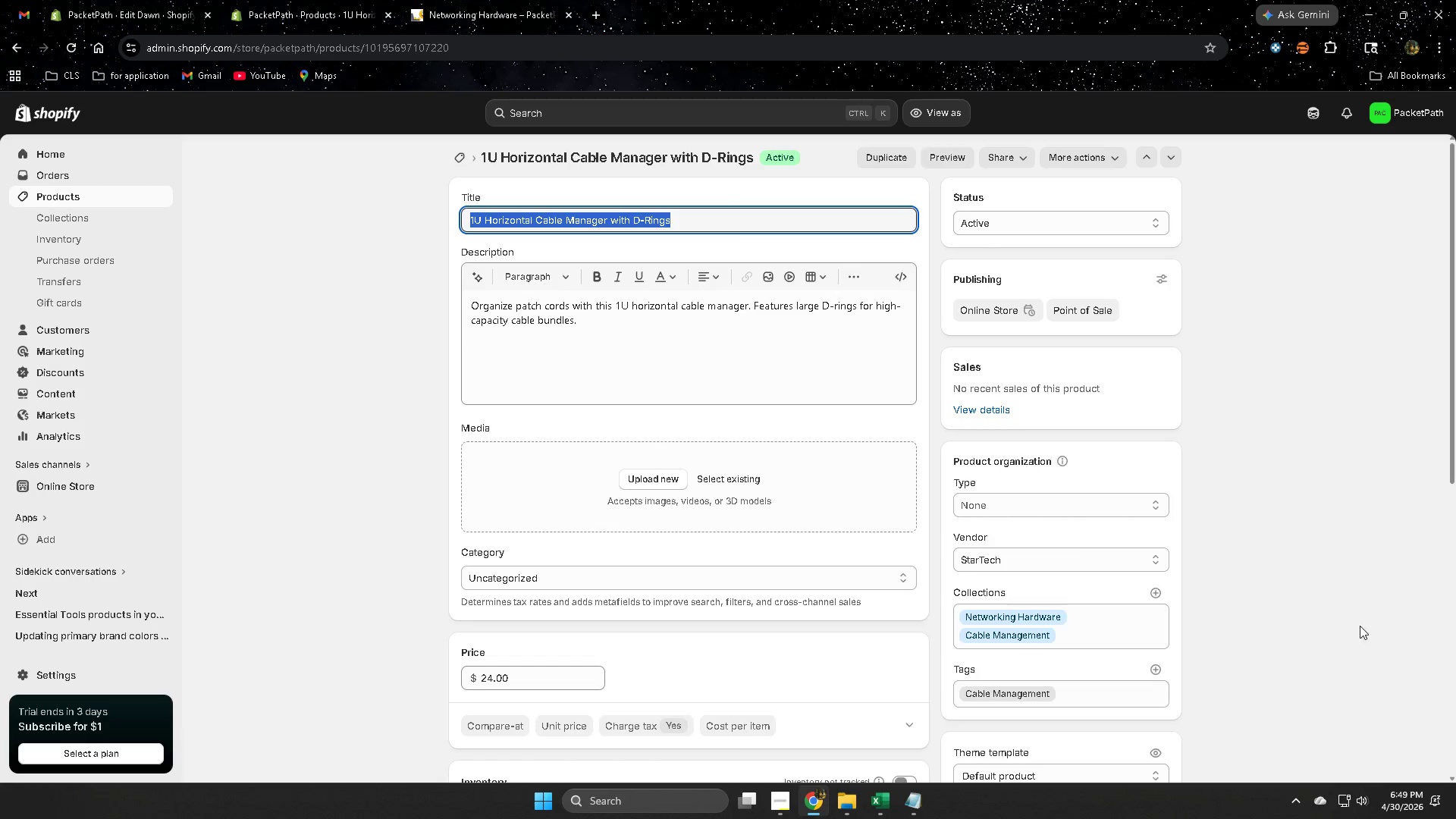 
left_click([1286, 601])
 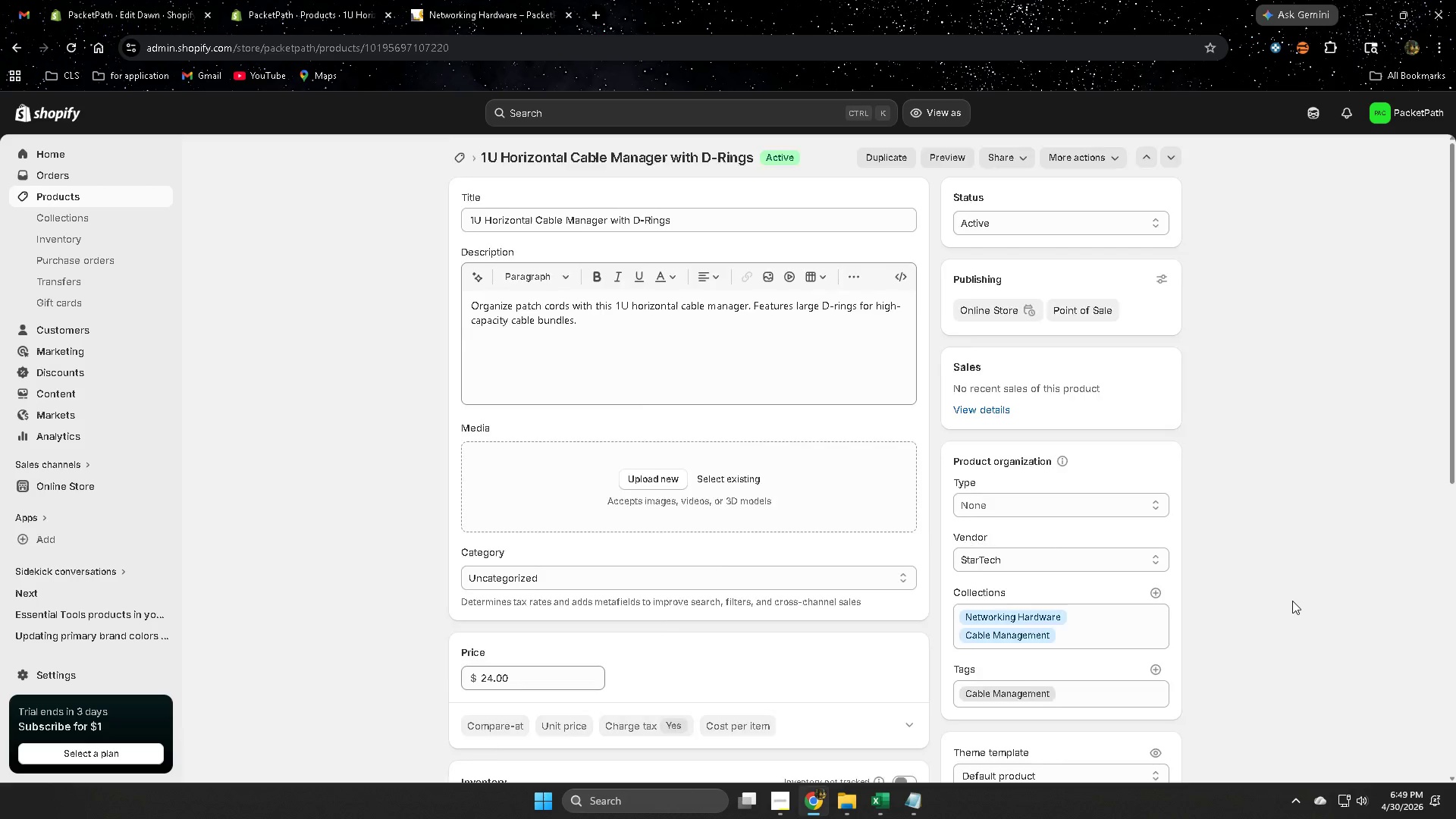 
scroll: coordinate [1292, 601], scroll_direction: down, amount: 2.0
 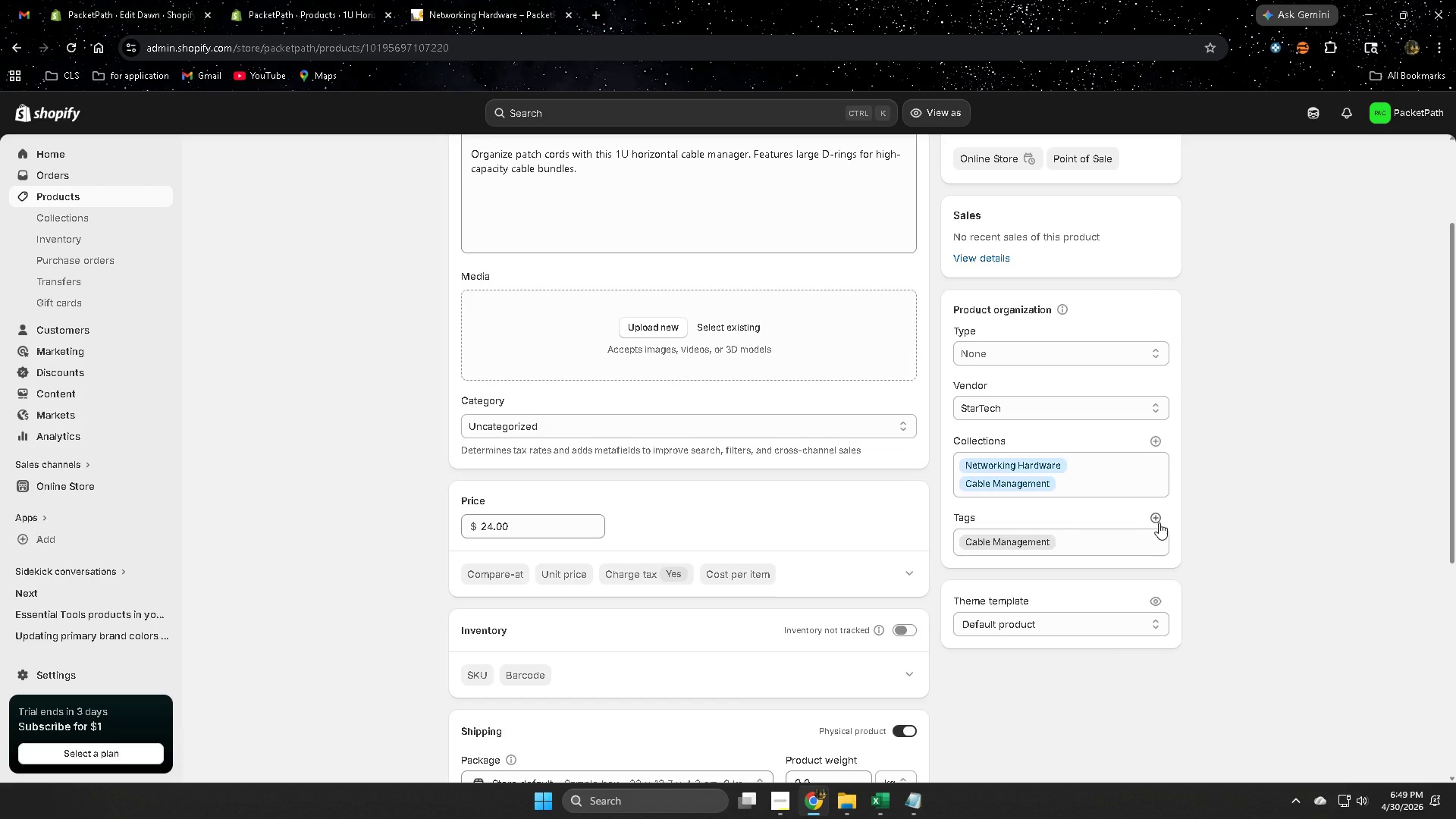 
left_click([1161, 519])
 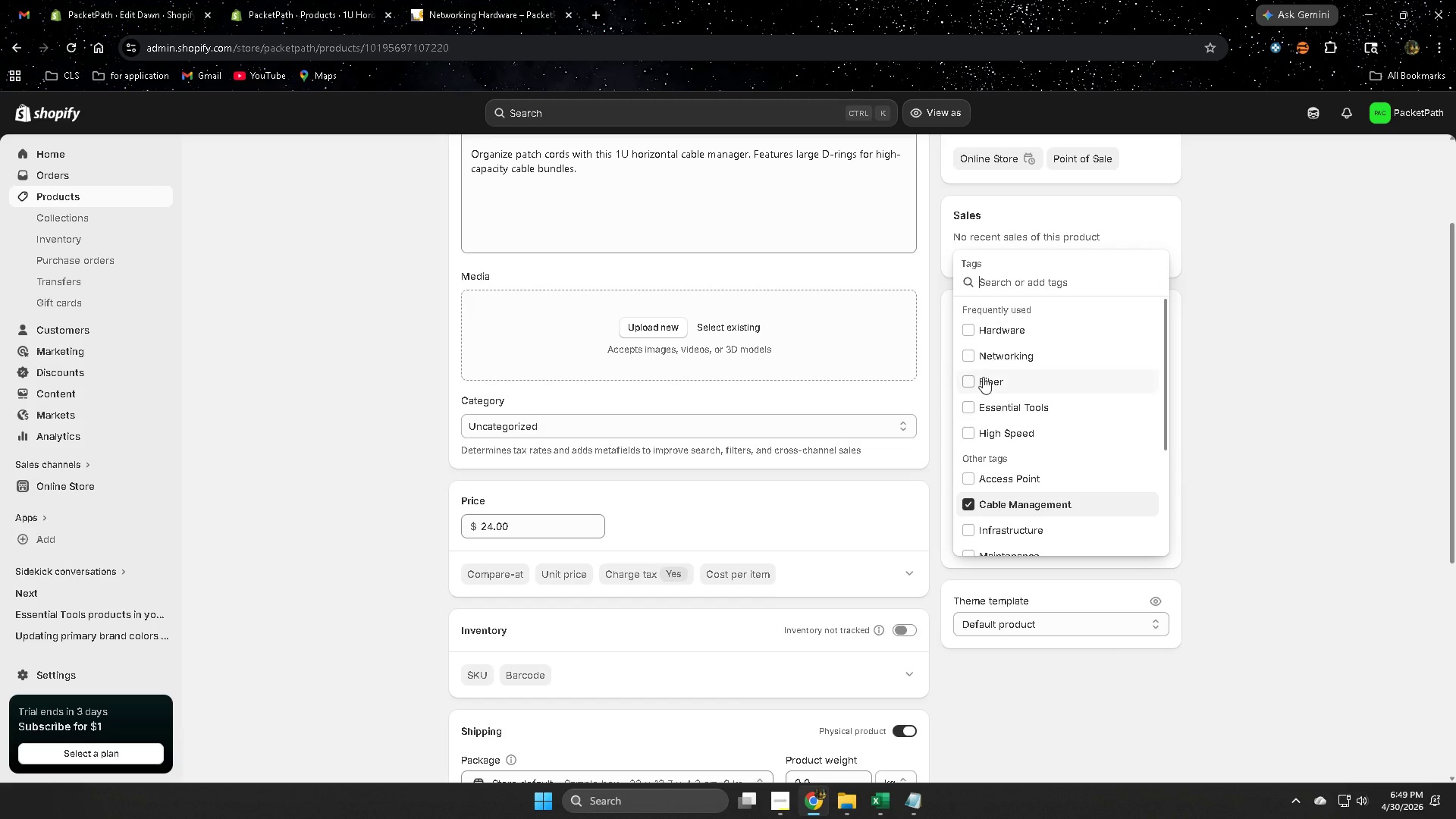 
left_click([970, 380])
 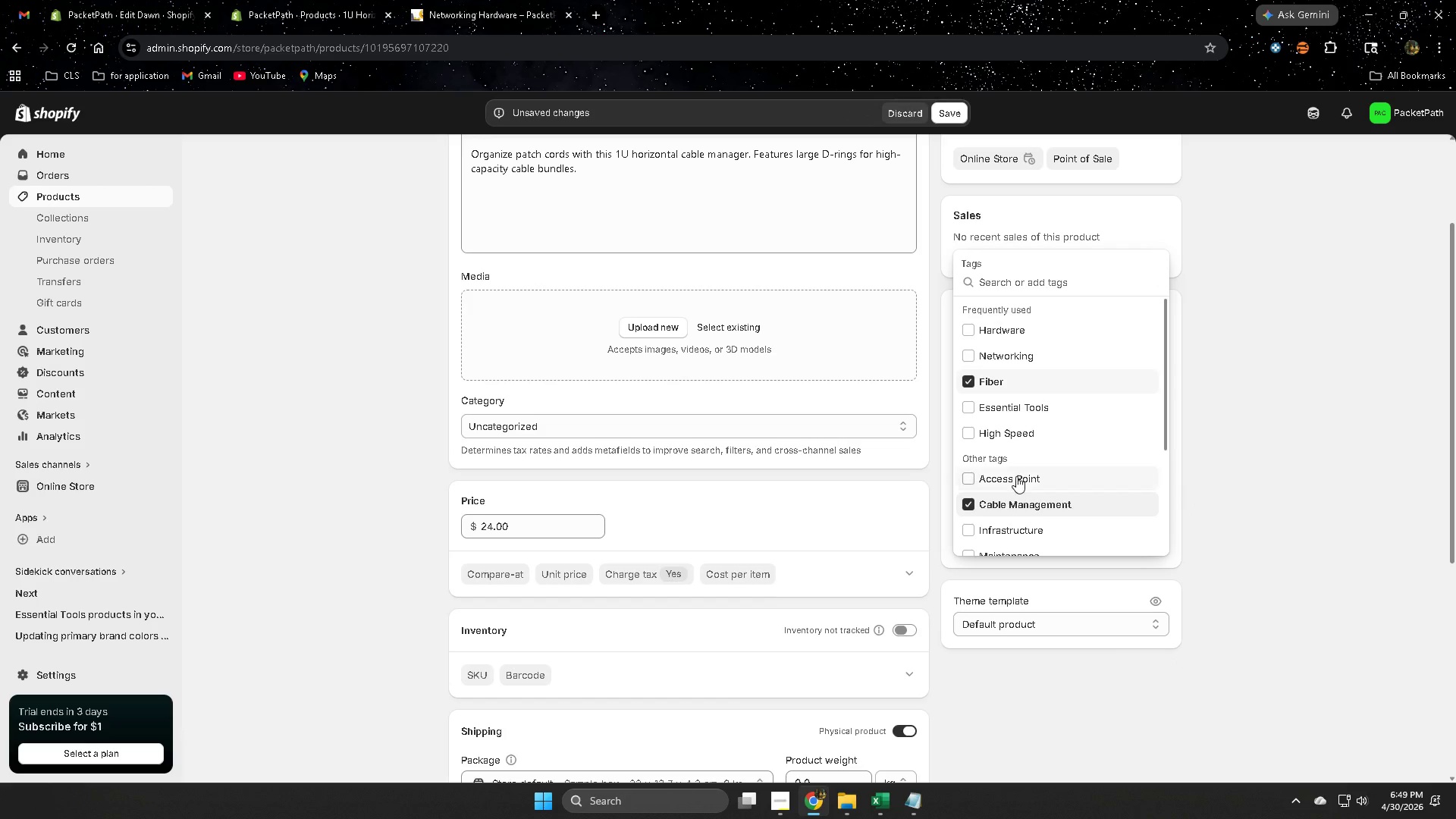 
left_click([965, 430])
 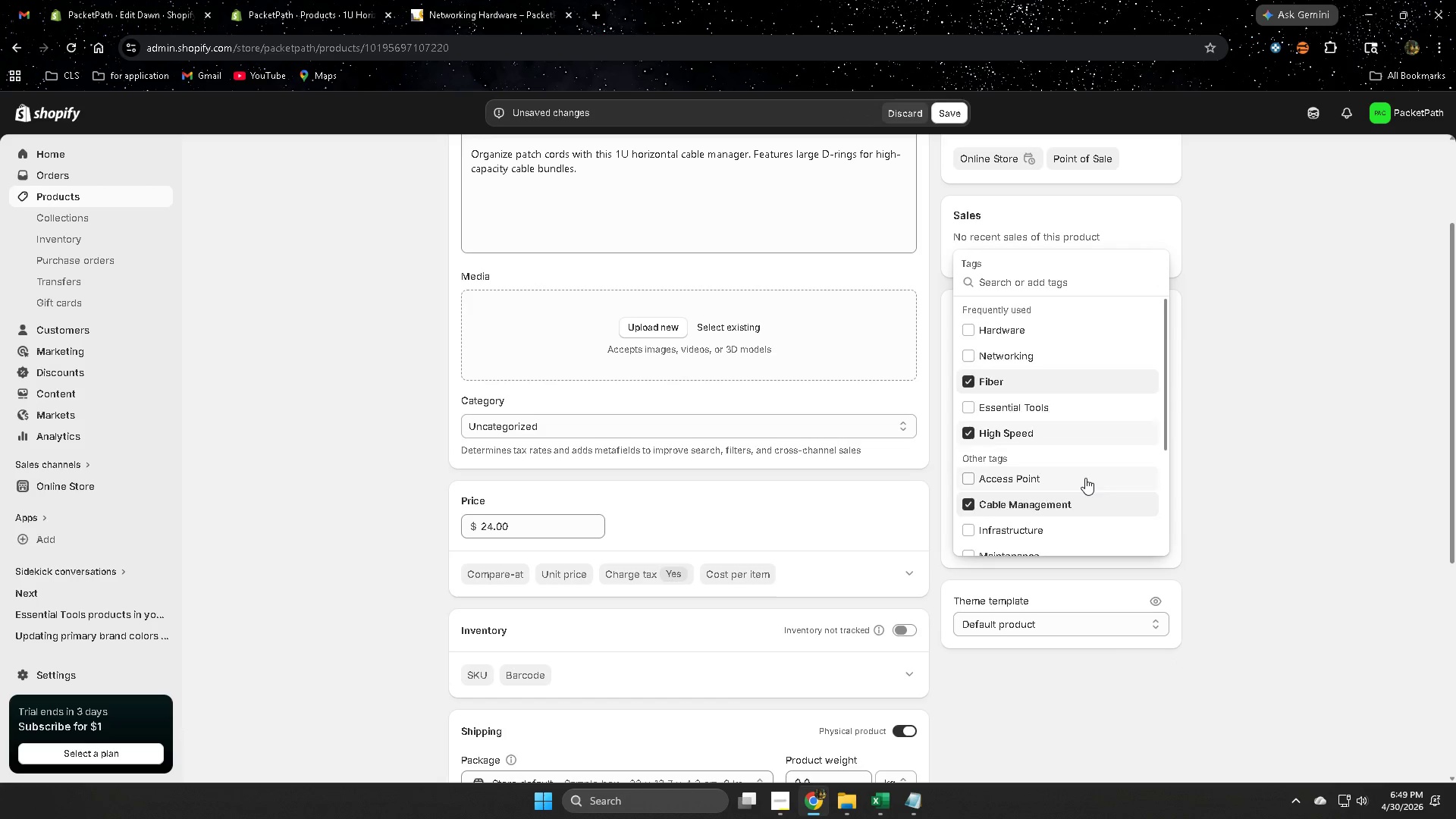 
scroll: coordinate [1085, 478], scroll_direction: down, amount: 2.0
 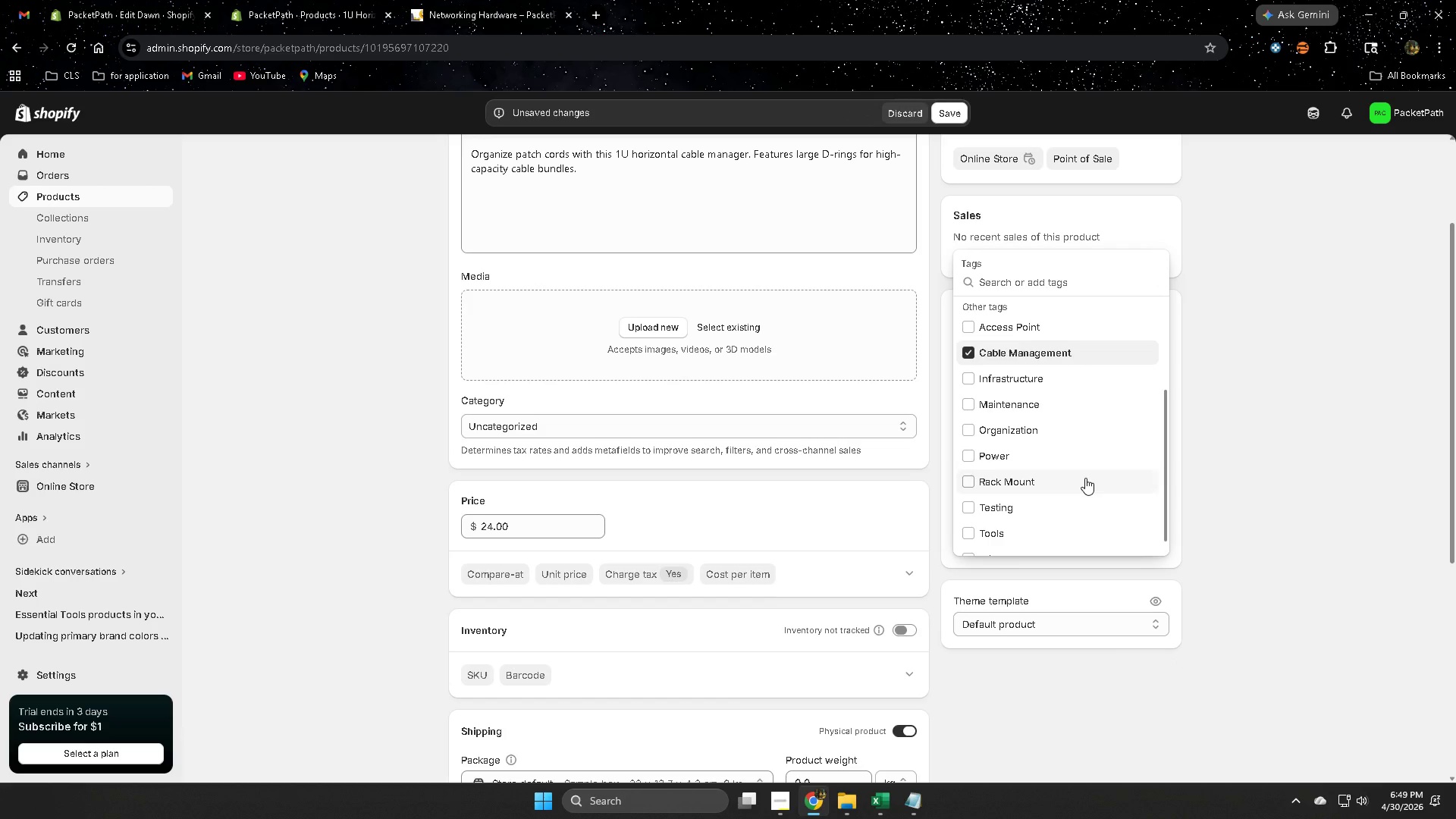 
scroll: coordinate [1085, 478], scroll_direction: up, amount: 2.0
 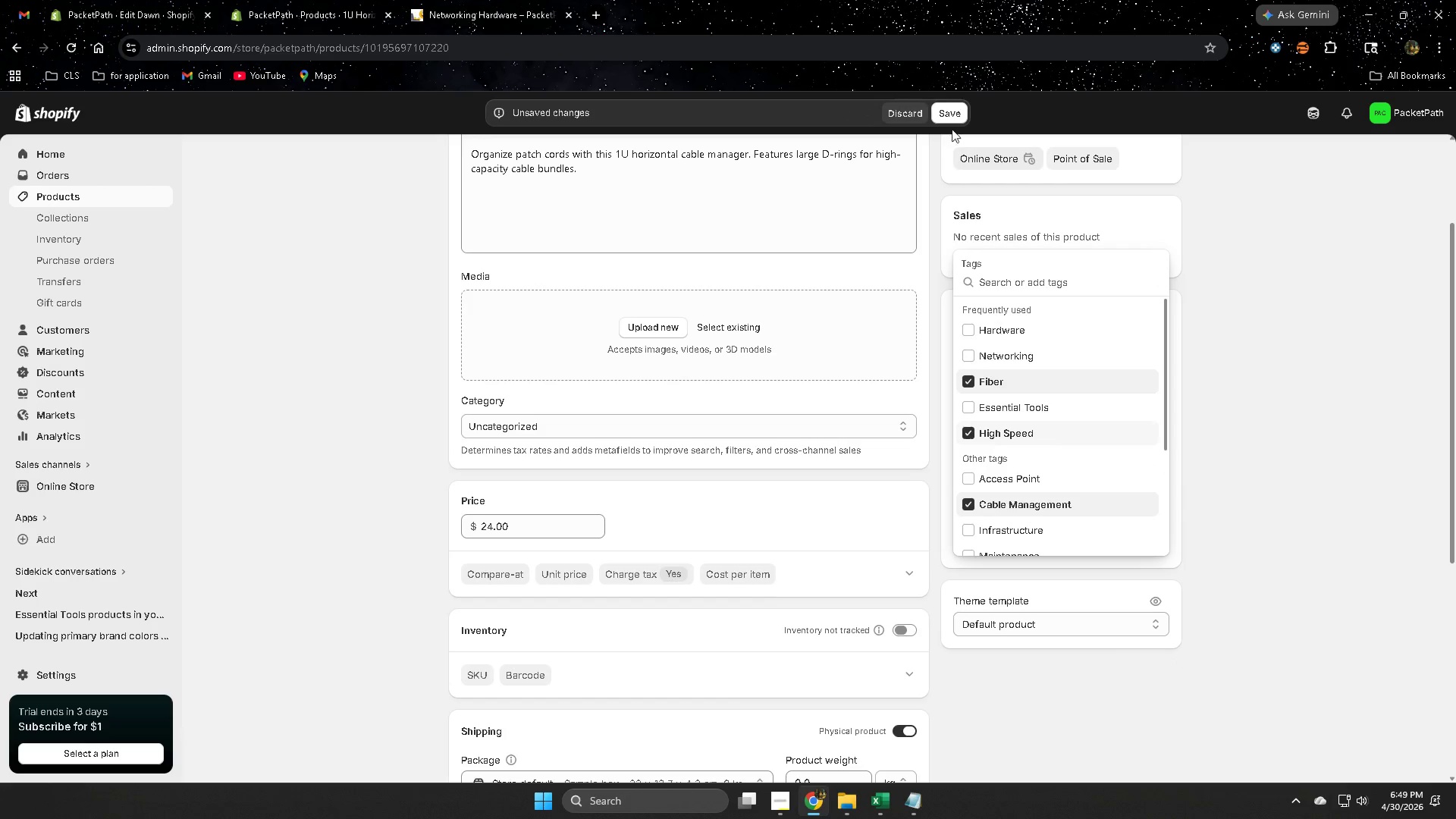 
left_click([950, 115])
 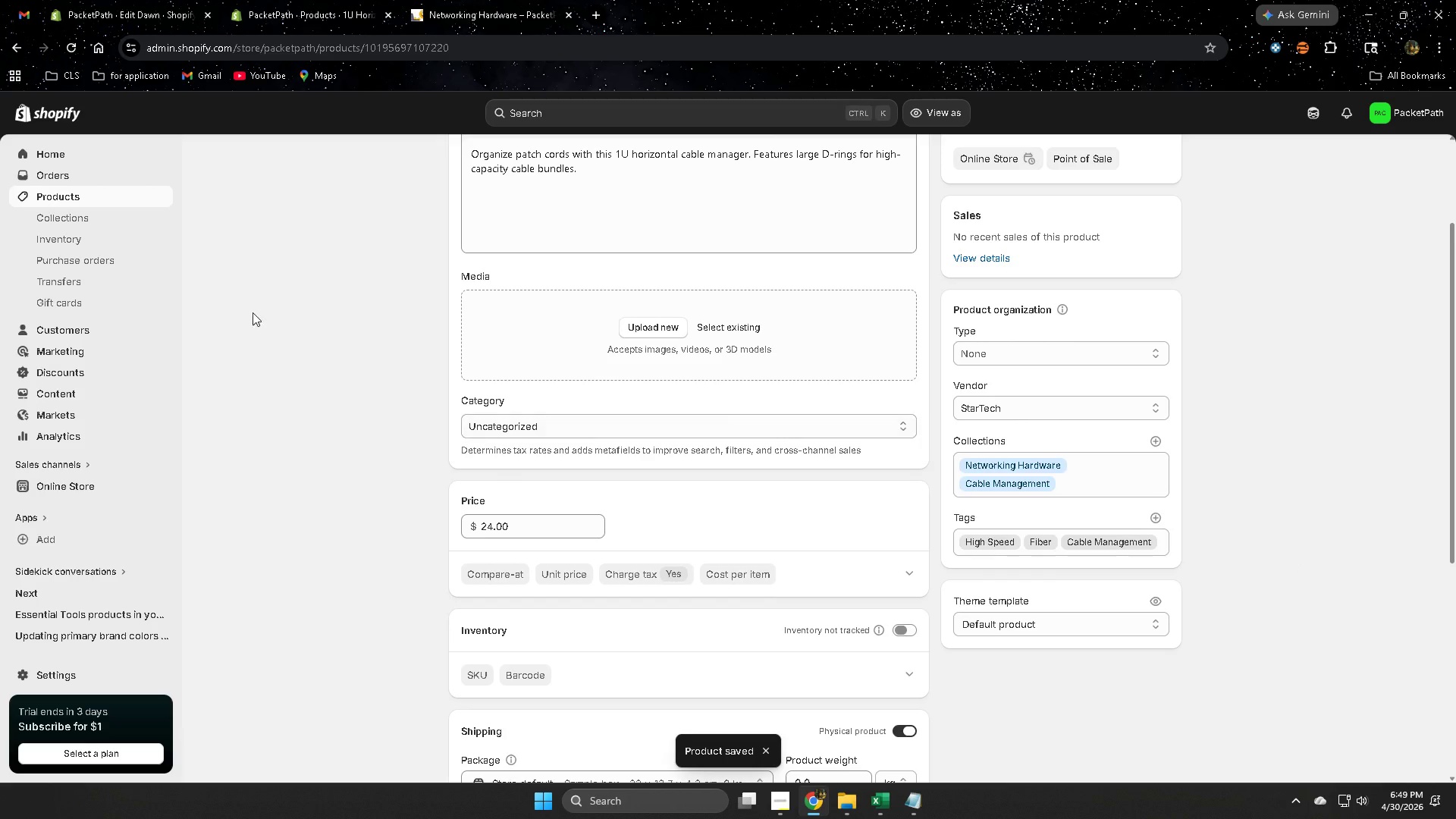 
left_click([58, 196])
 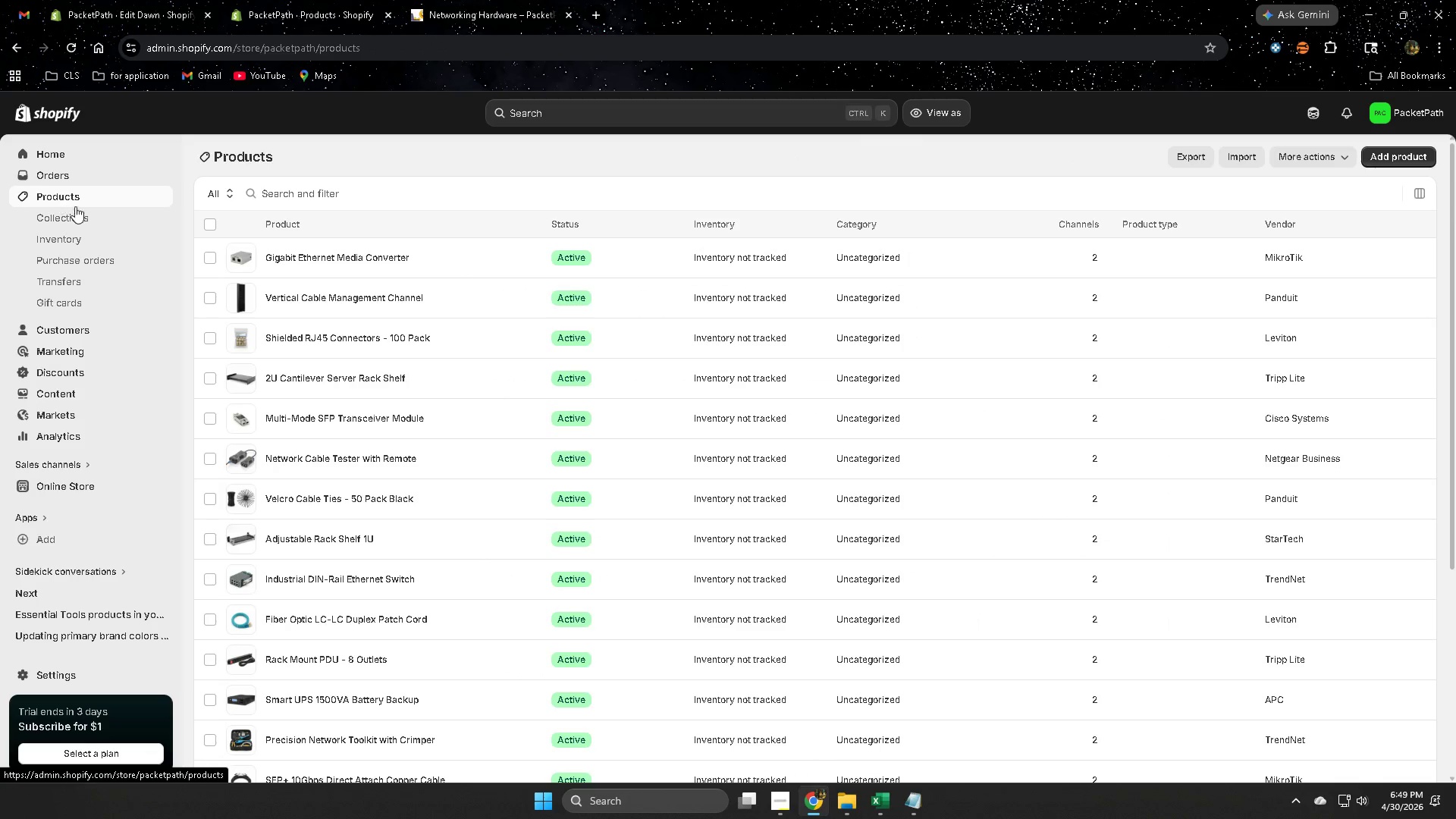 
scroll: coordinate [399, 639], scroll_direction: down, amount: 5.0
 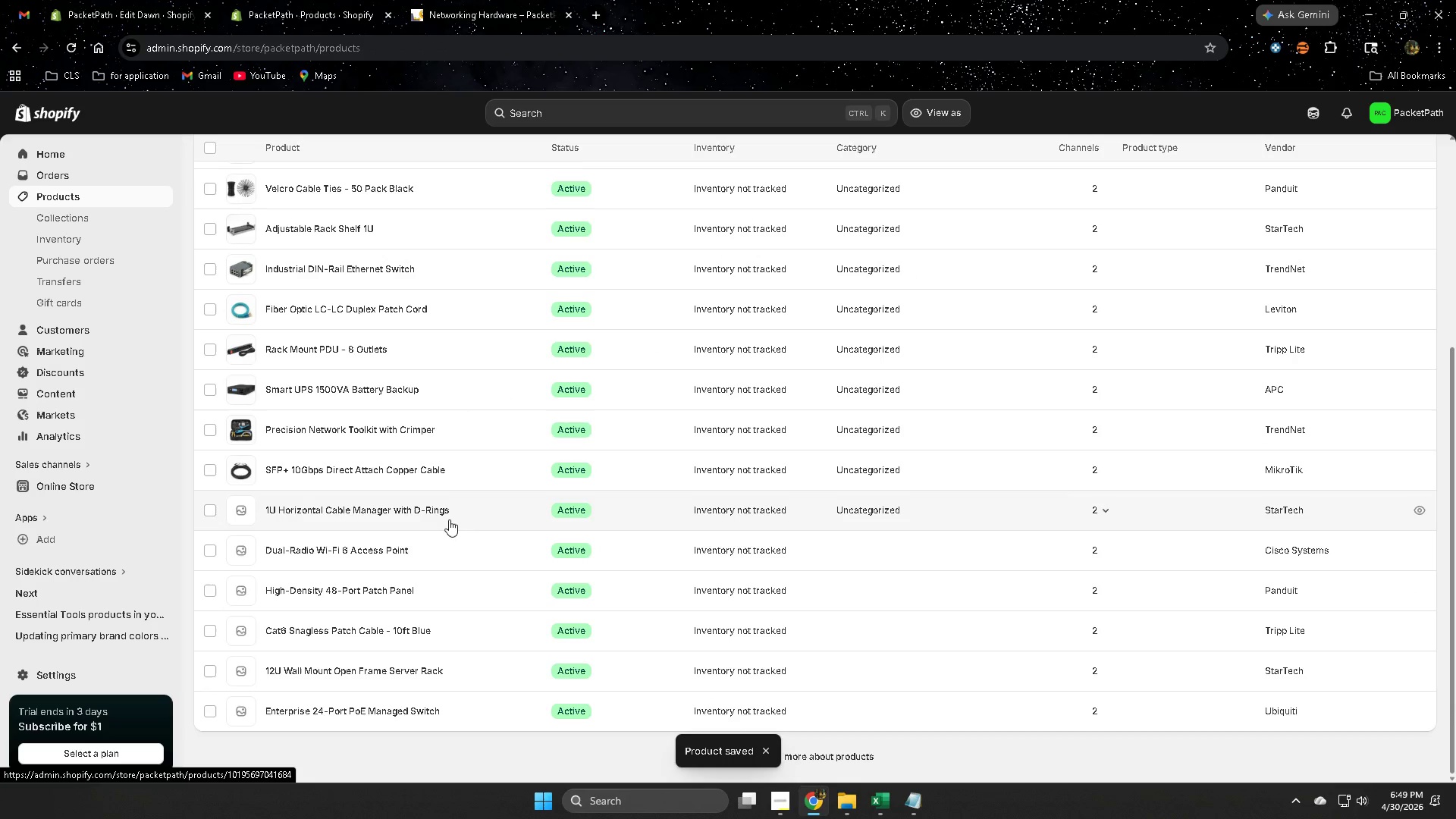 
left_click([482, 512])
 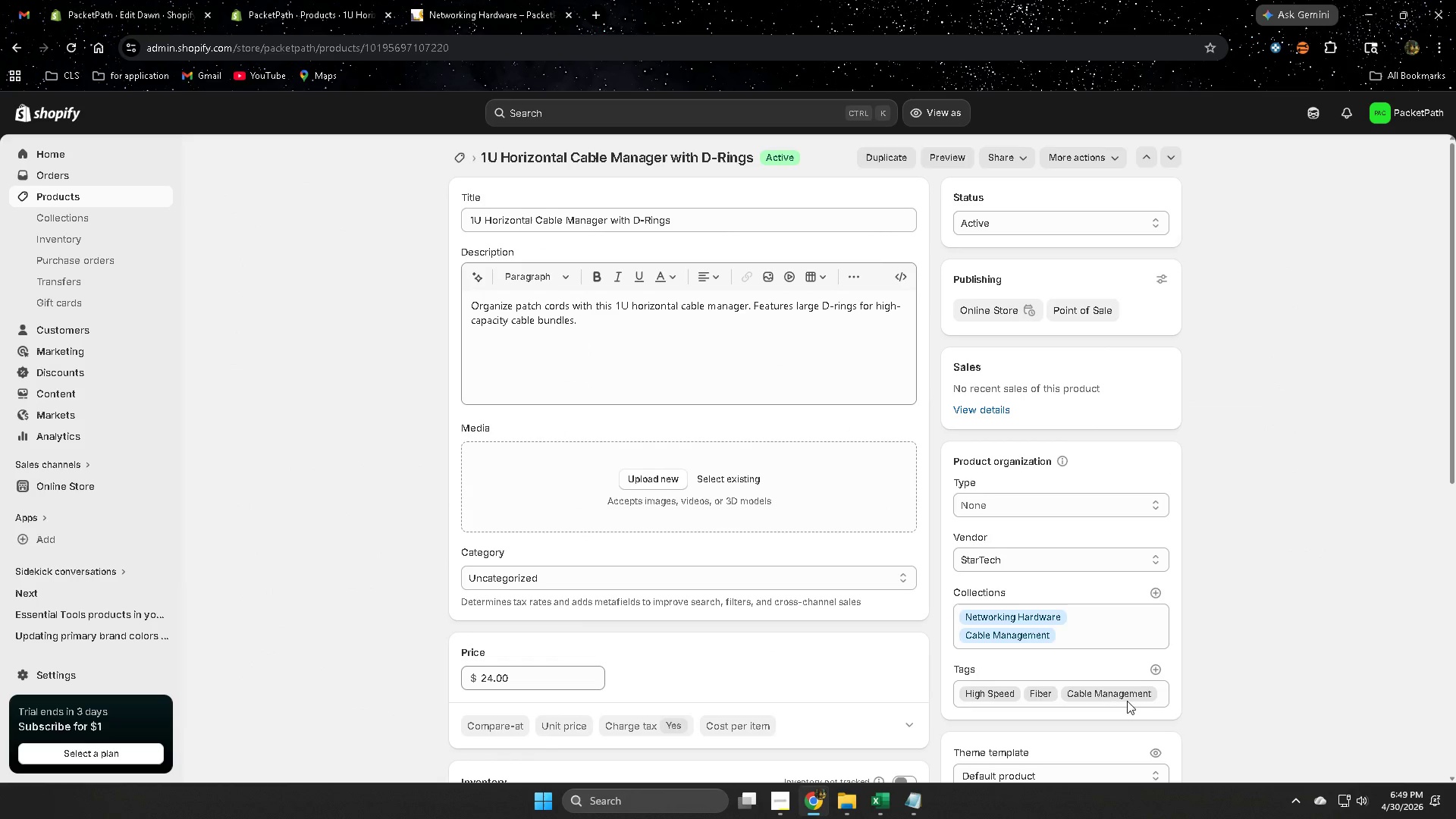 
wait(7.23)
 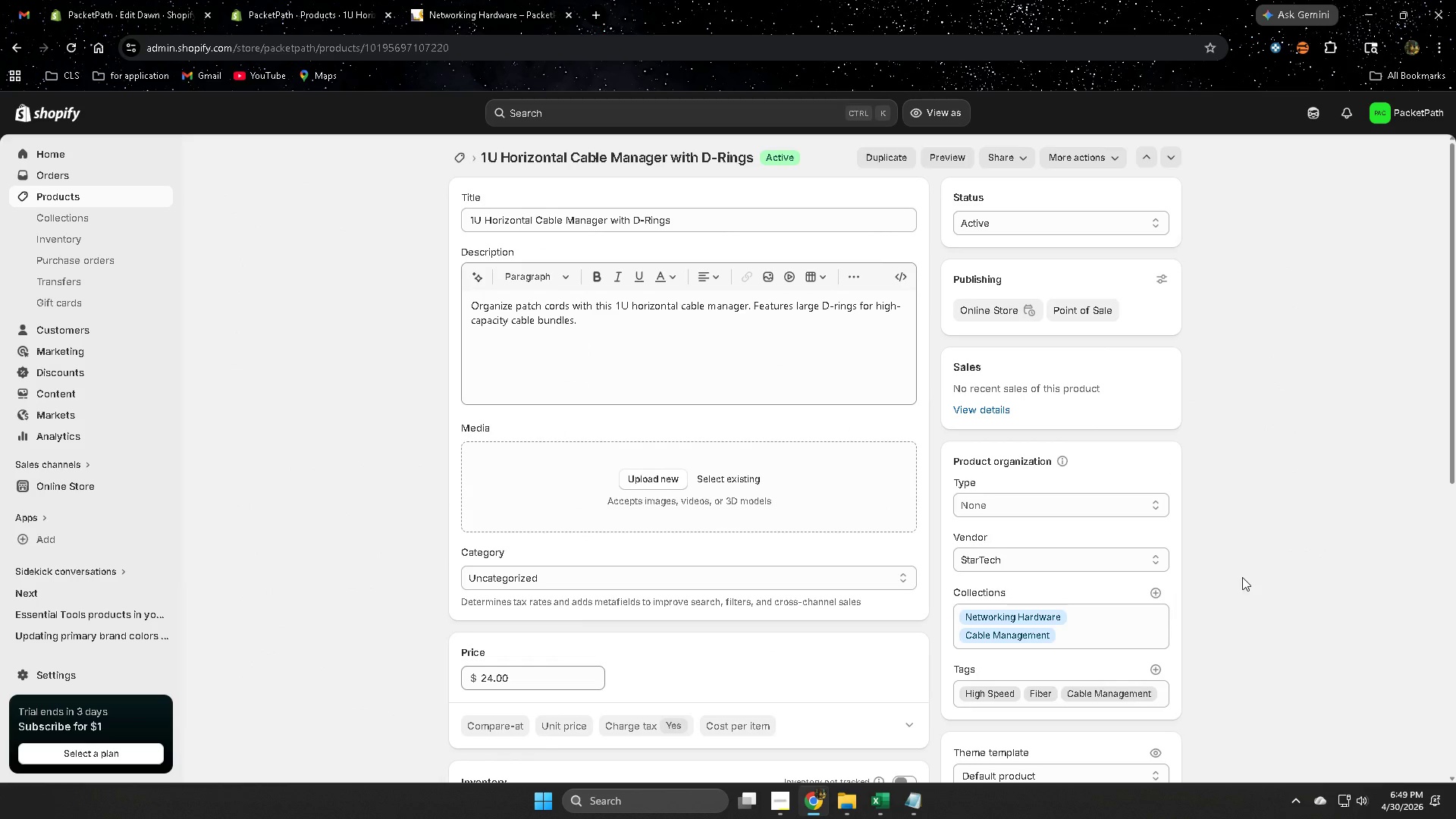 
left_click([55, 221])